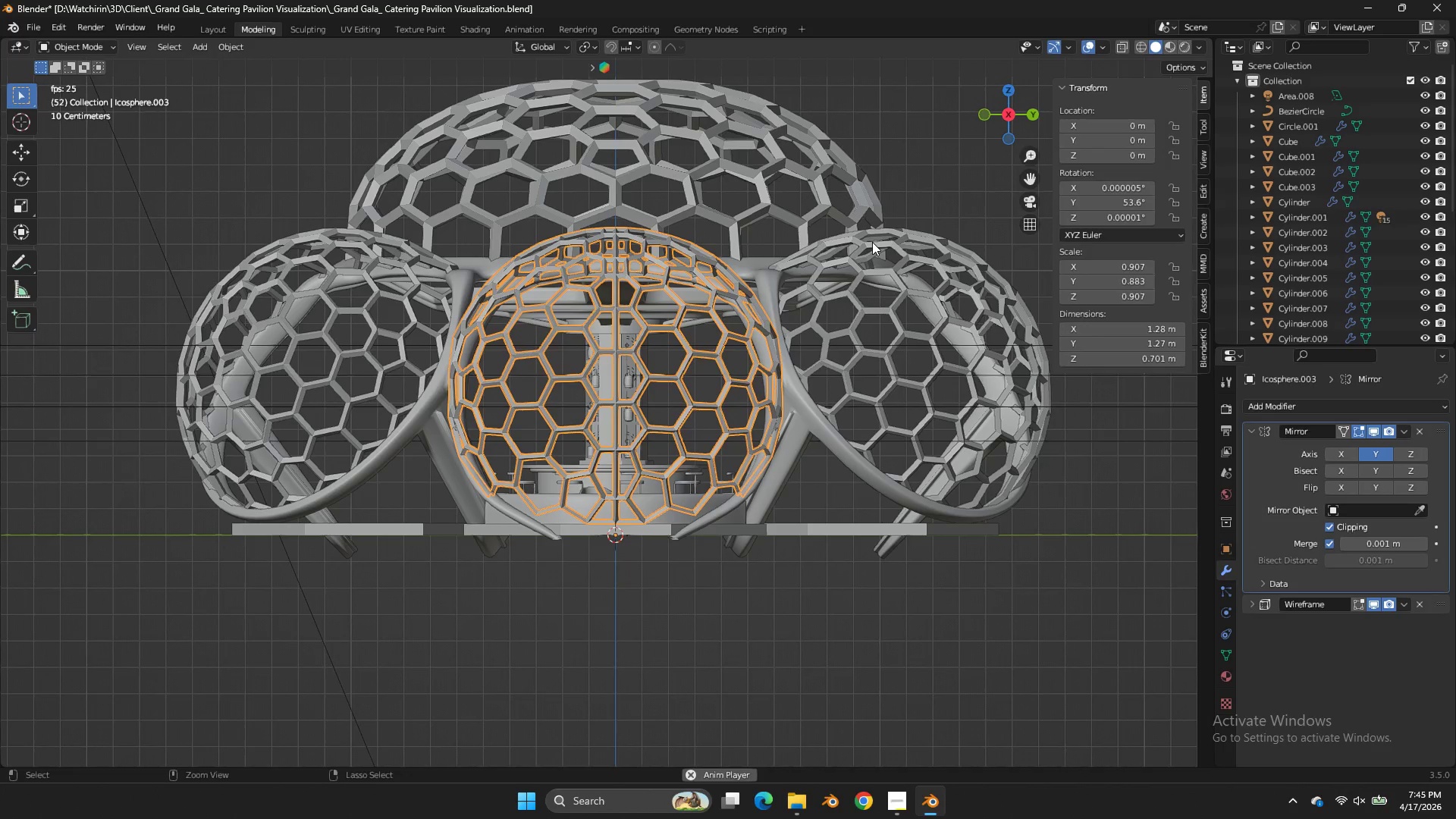 
key(Control+ControlLeft)
 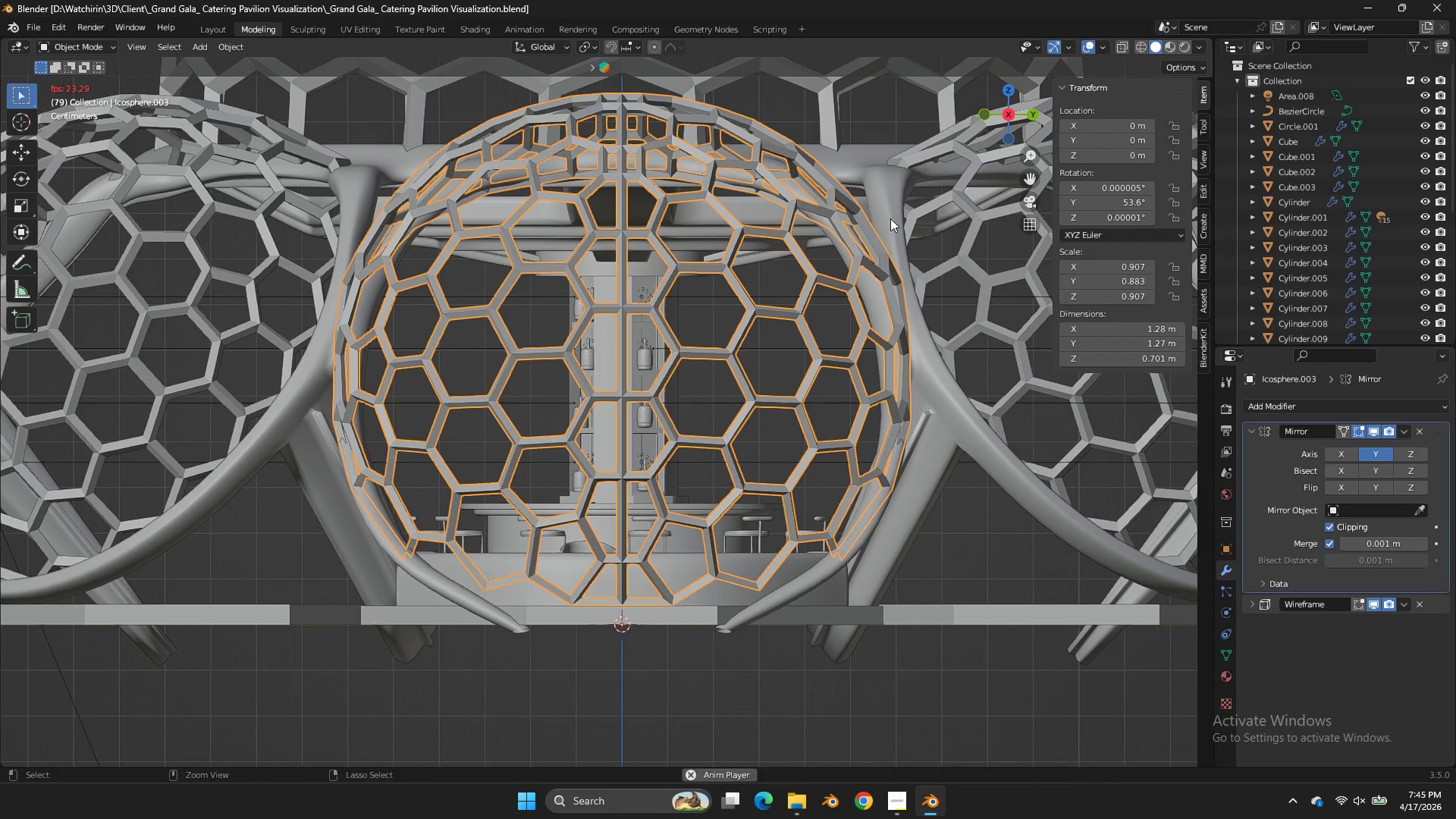 
scroll: coordinate [872, 242], scroll_direction: up, amount: 3.0
 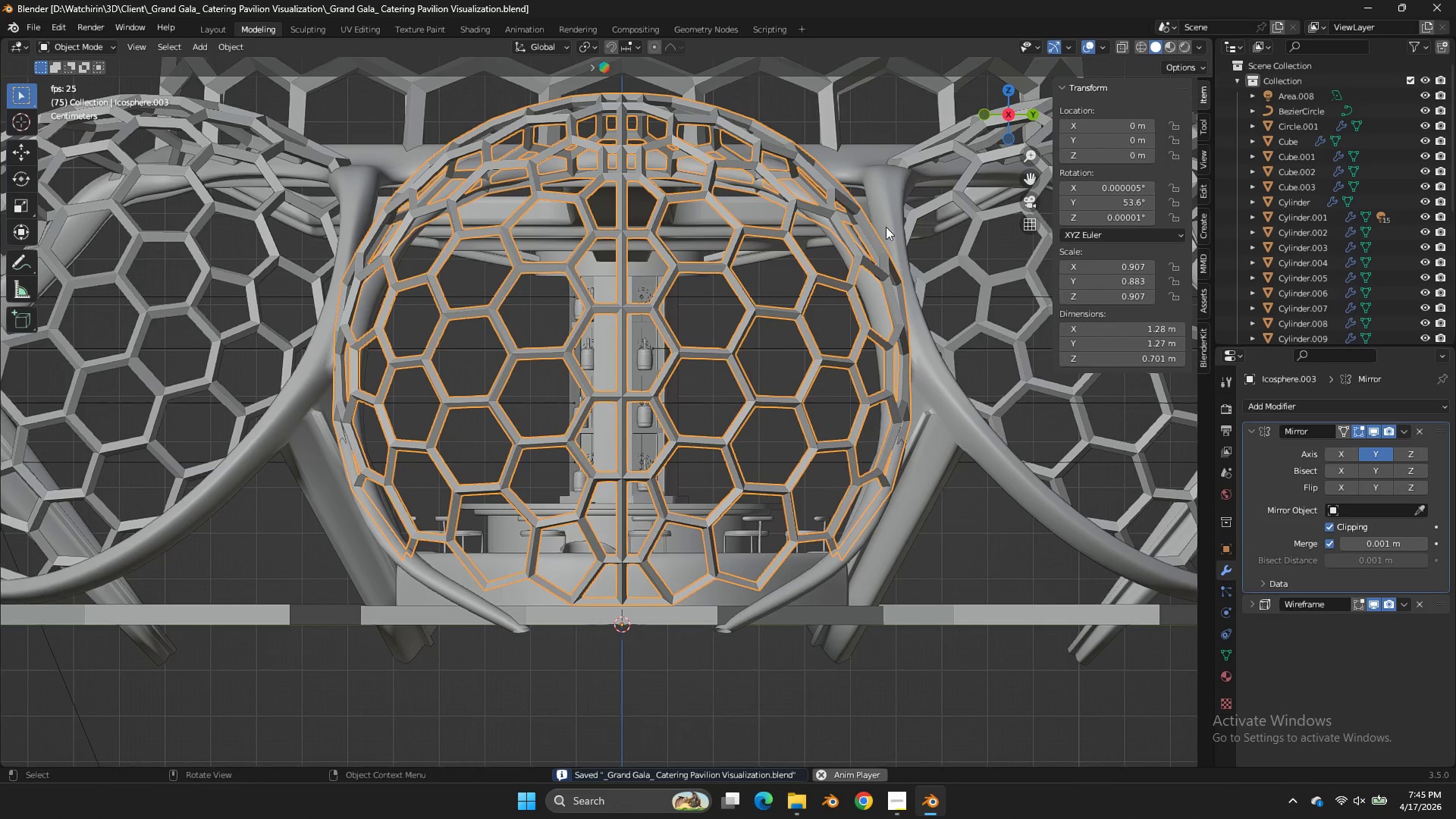 
key(Control+S)
 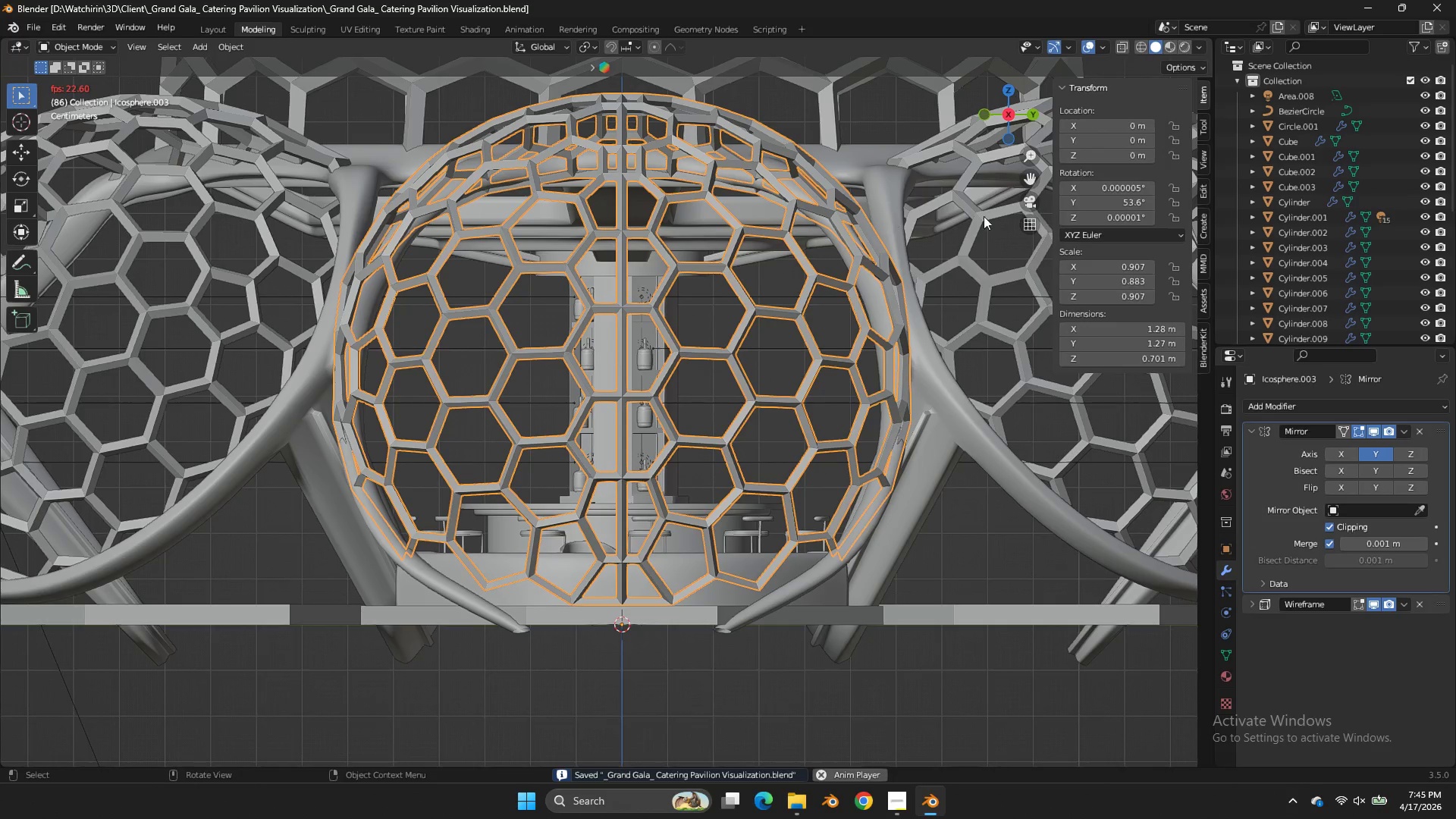 
key(Z)
 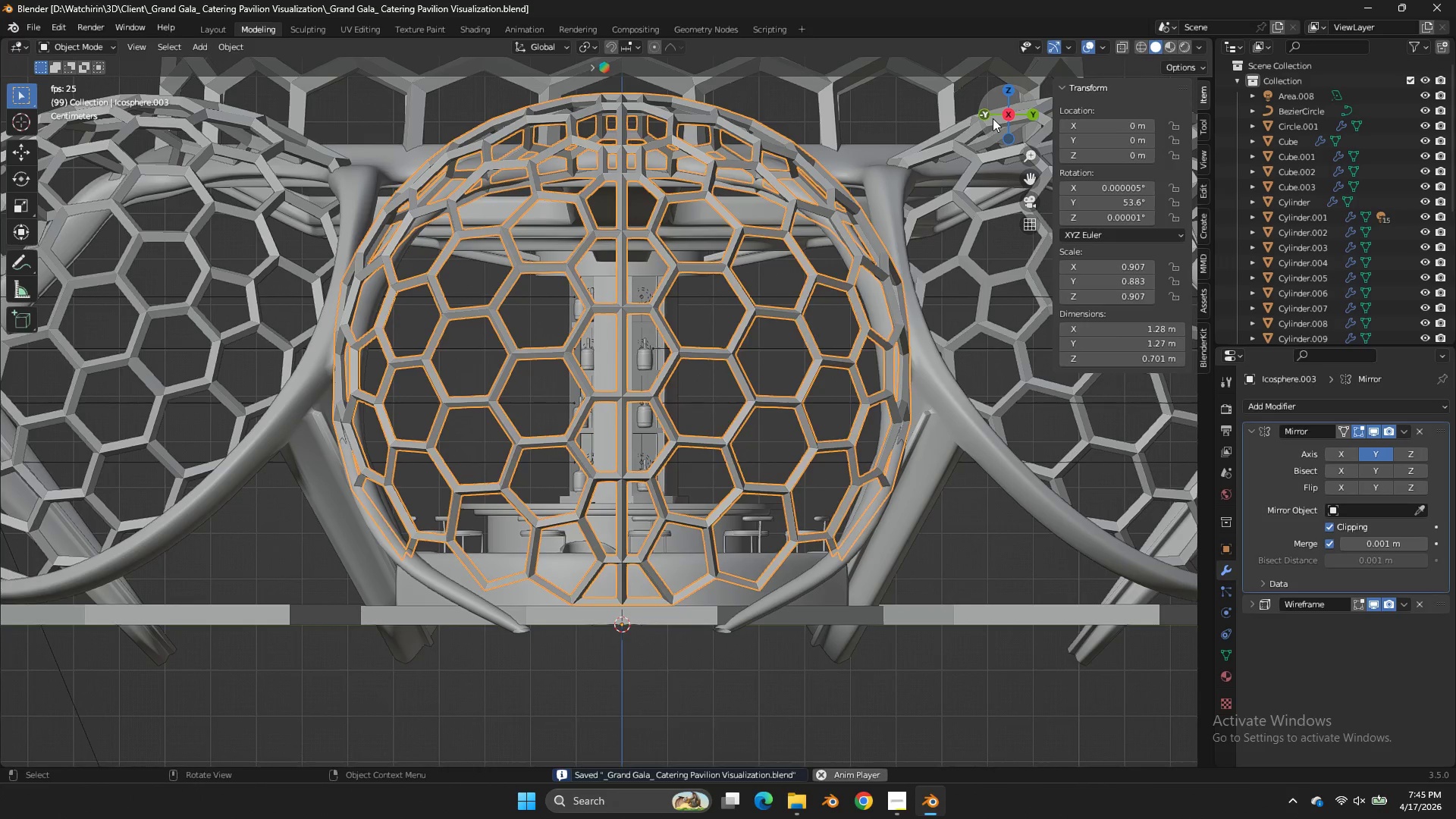 
key(Tab)
 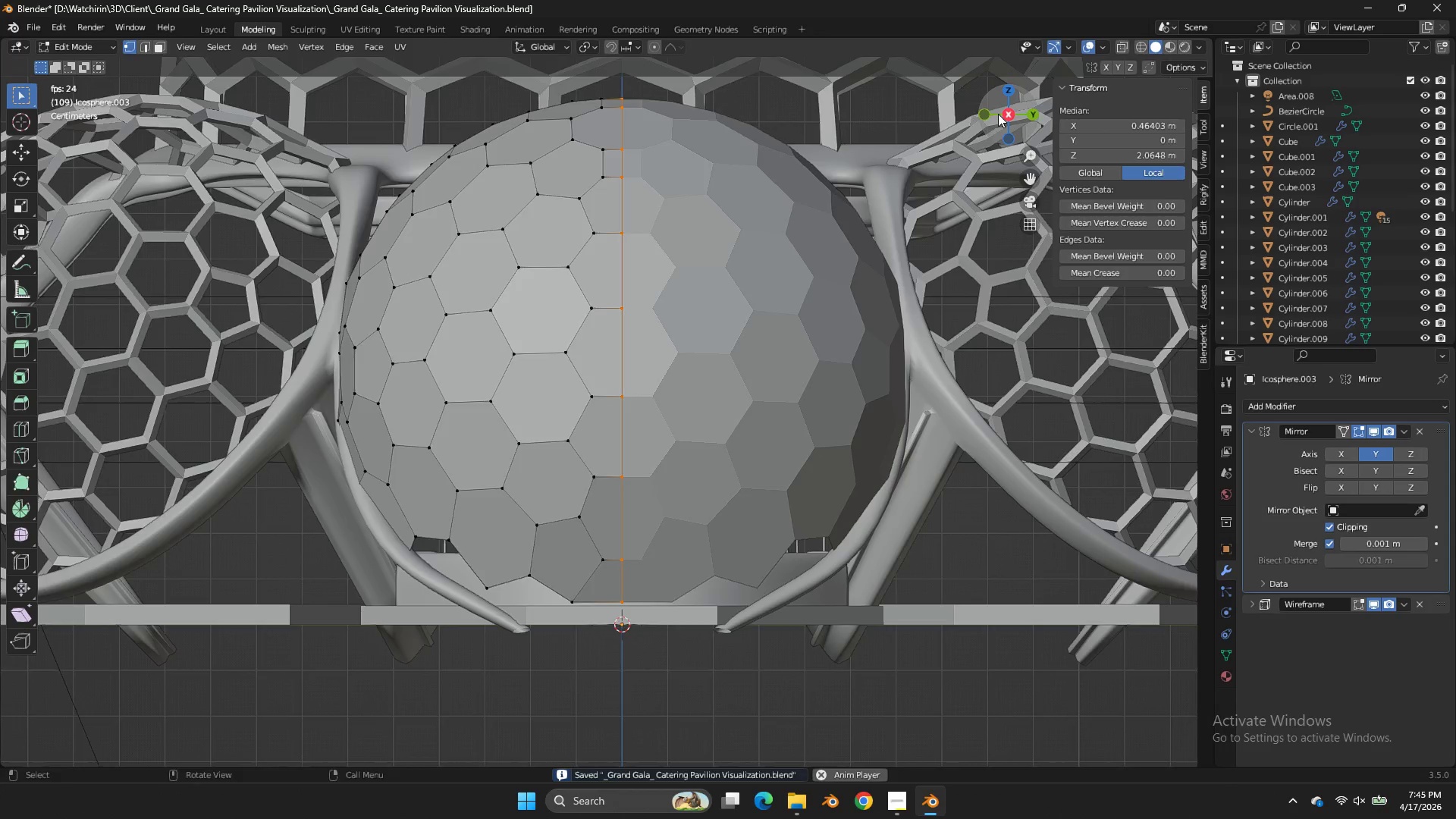 
left_click_drag(start_coordinate=[997, 113], to_coordinate=[1004, 217])
 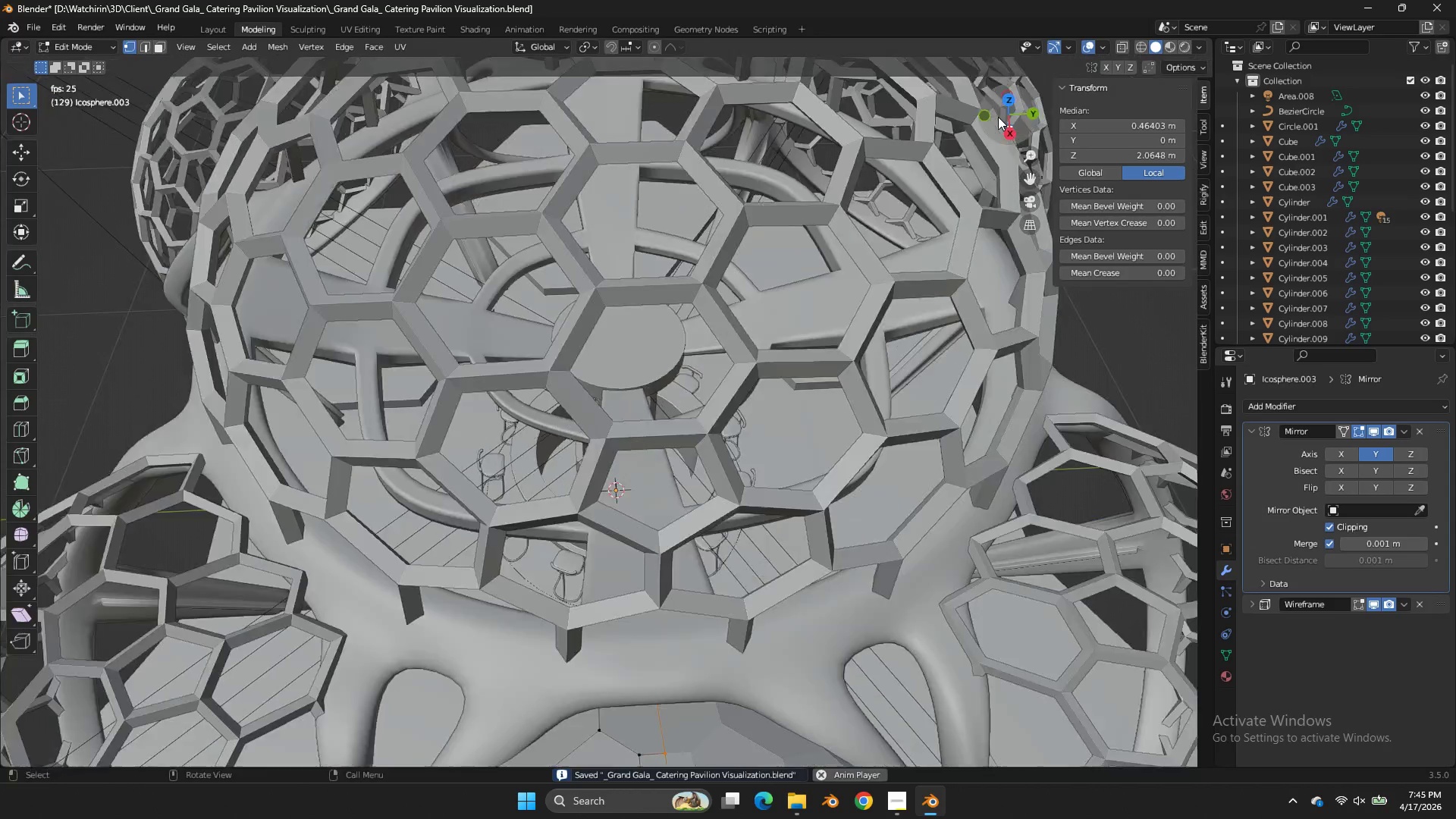 
key(Tab)
 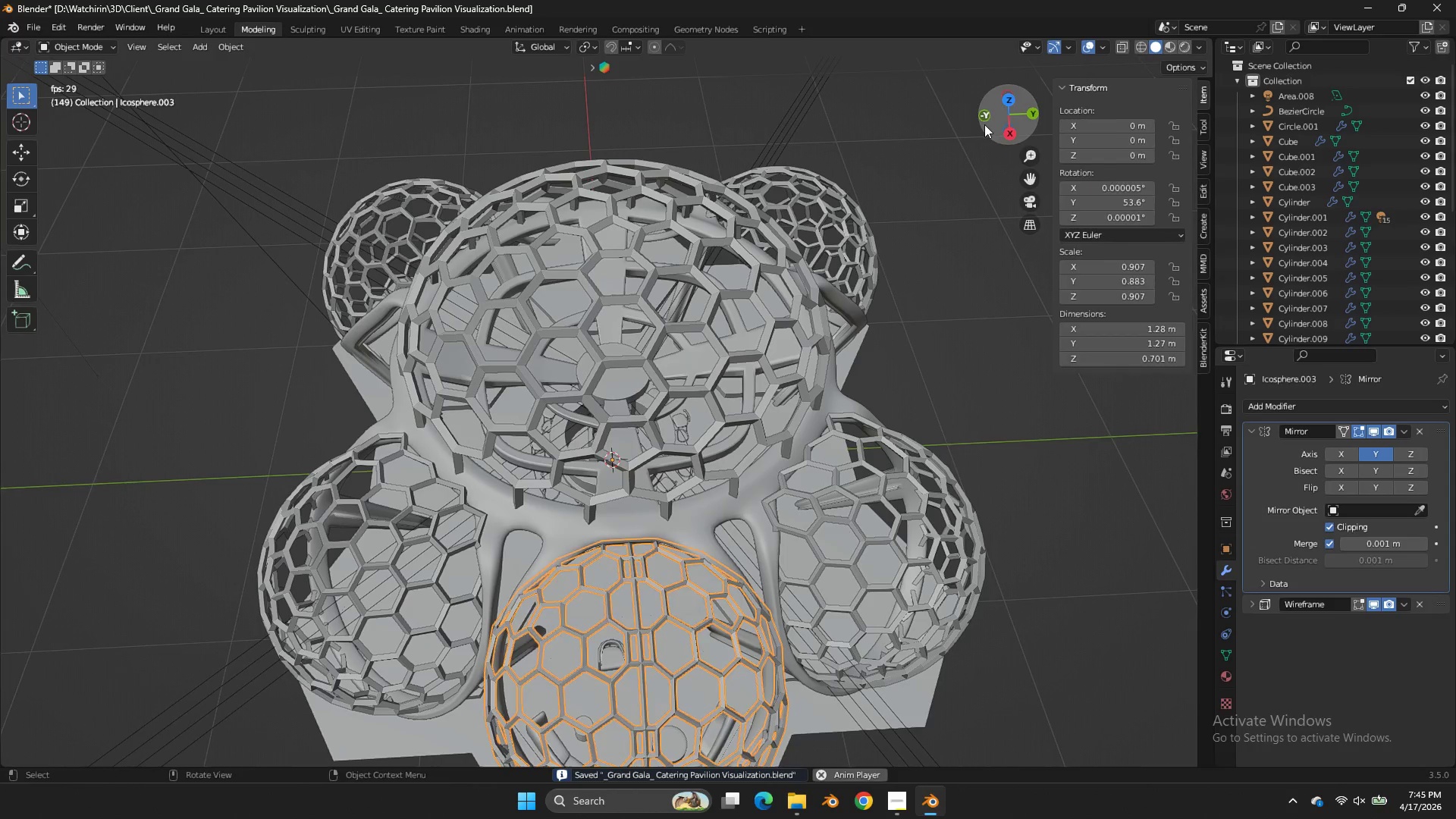 
scroll: coordinate [998, 117], scroll_direction: down, amount: 5.0
 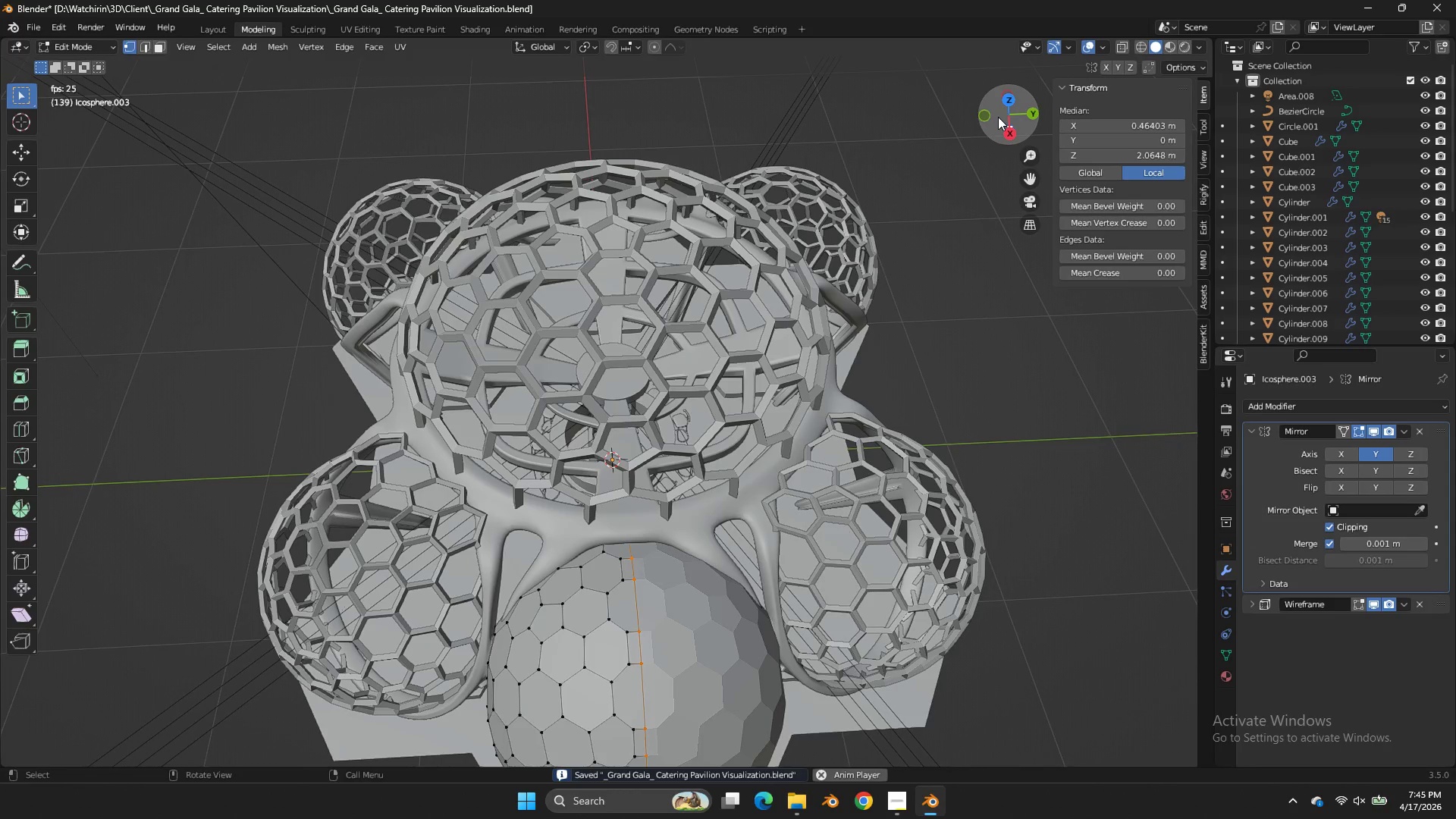 
key(Tab)
 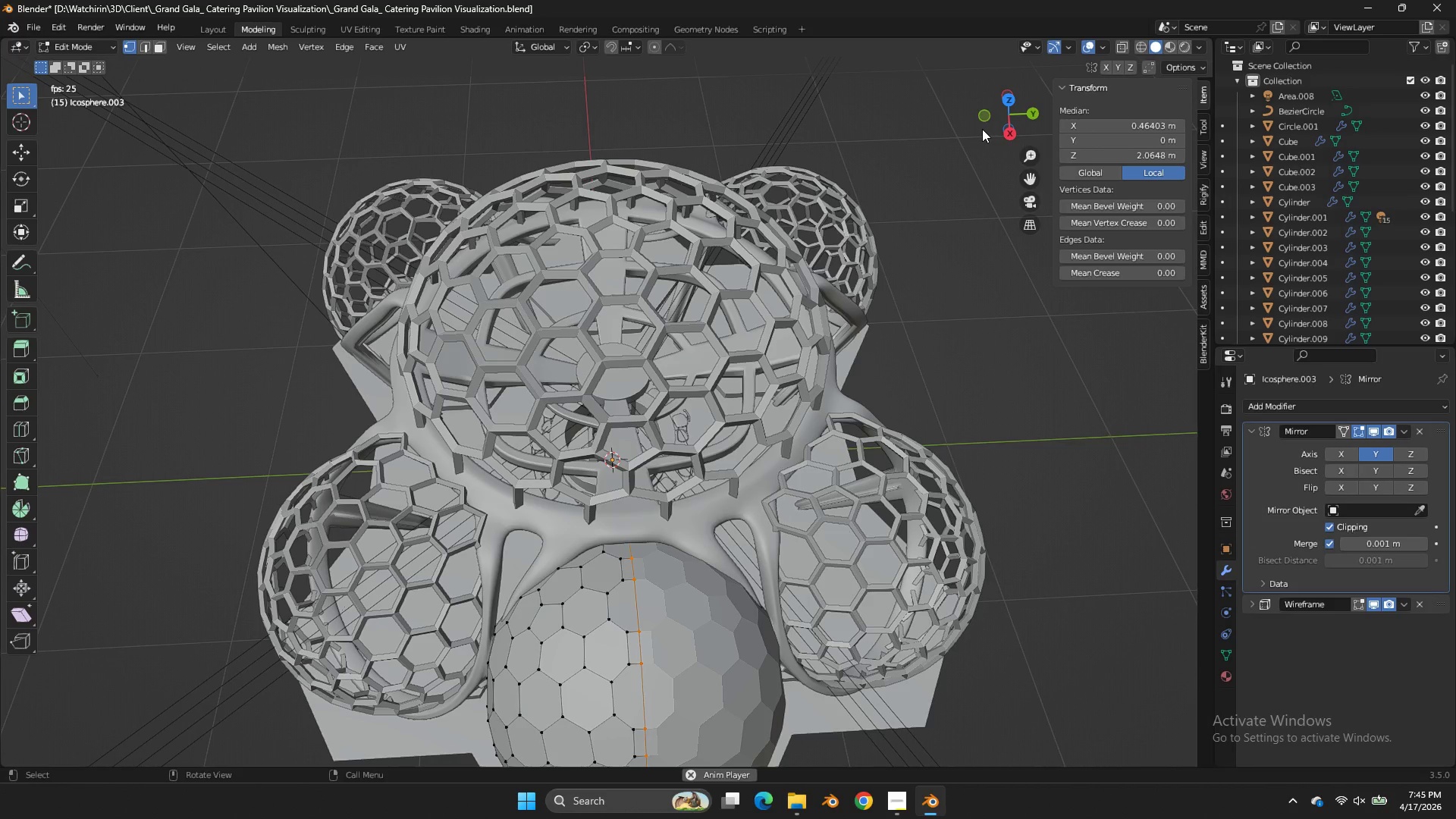 
wait(6.42)
 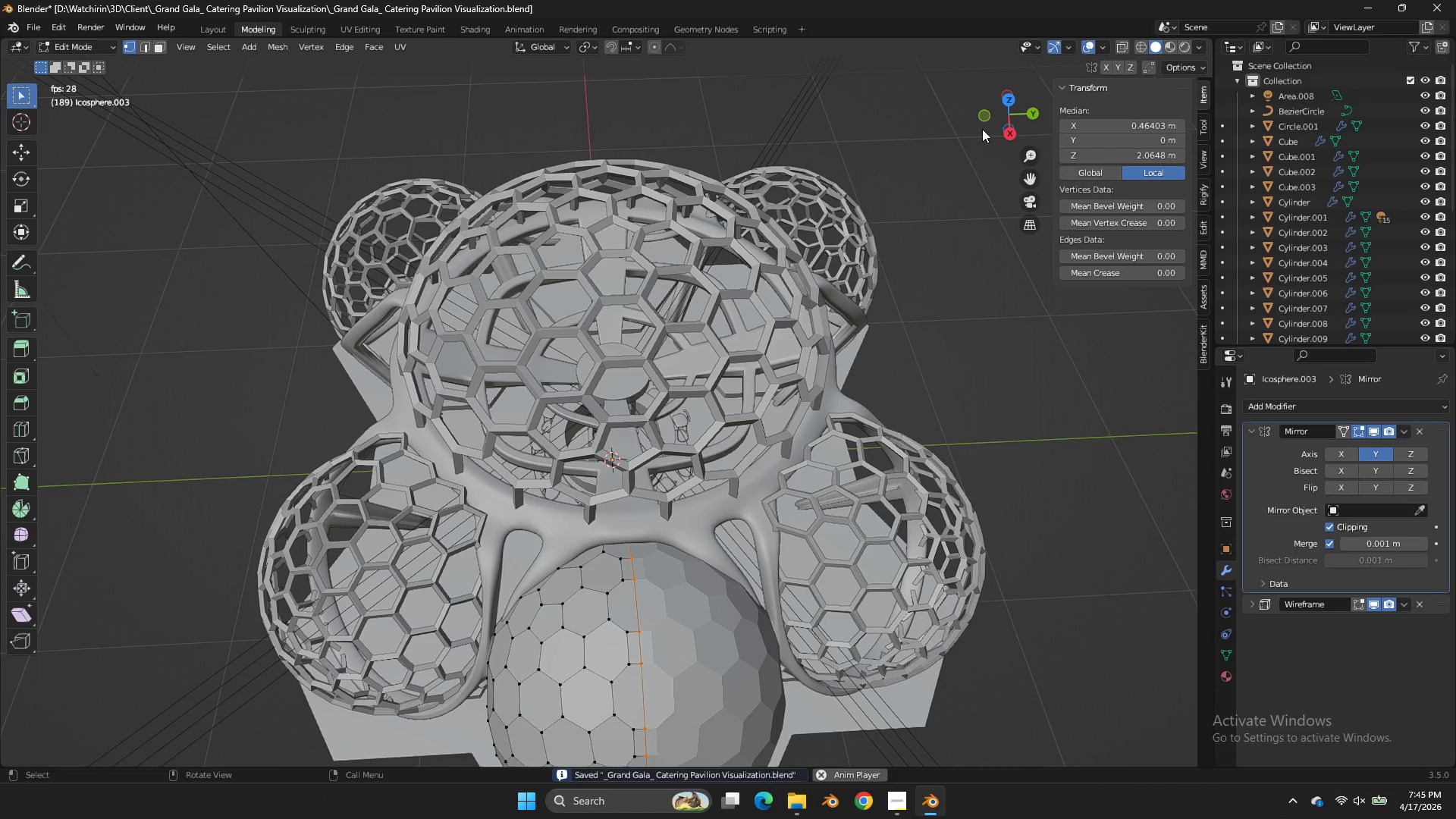 
key(Tab)
 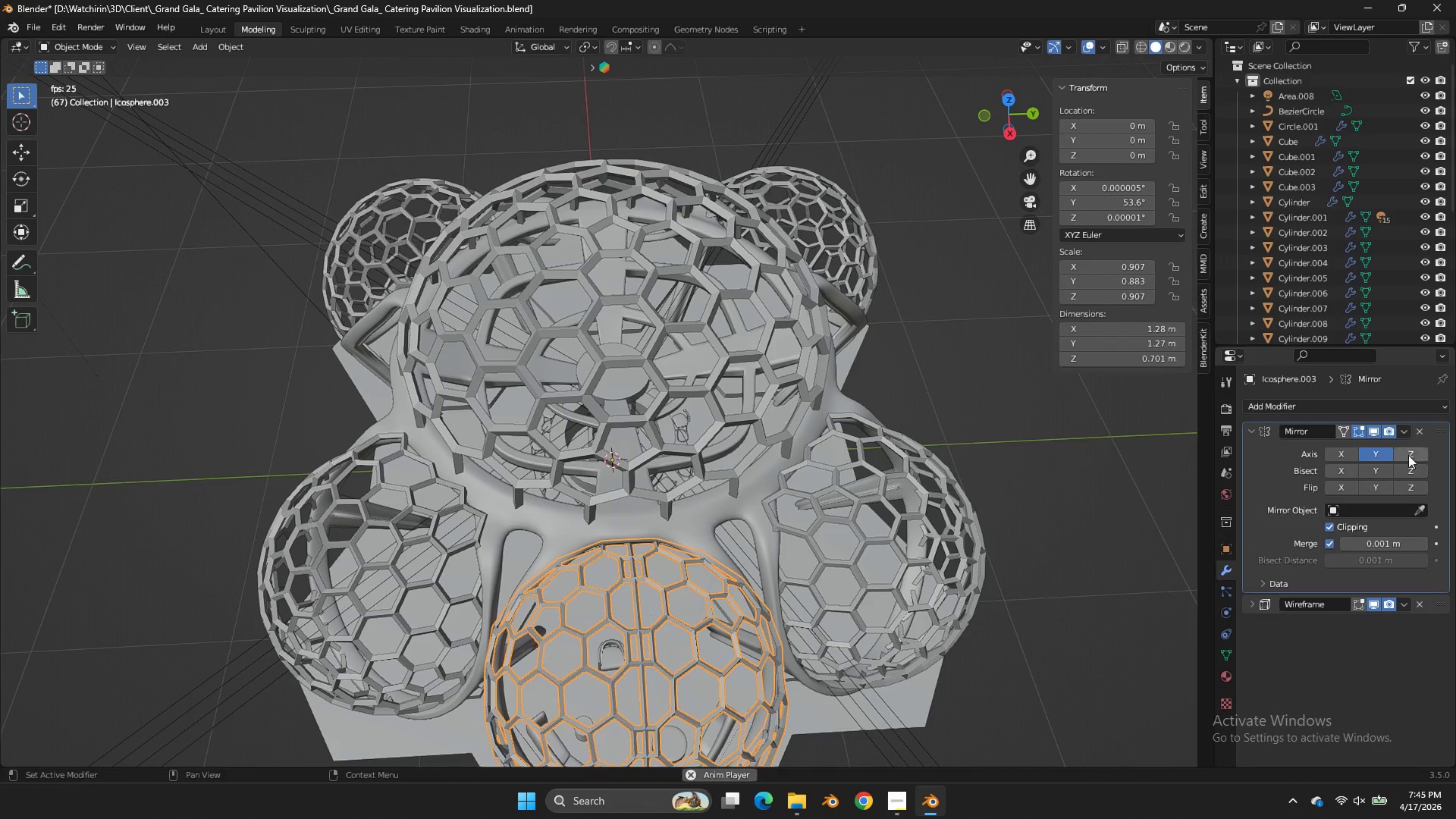 
left_click([1409, 457])
 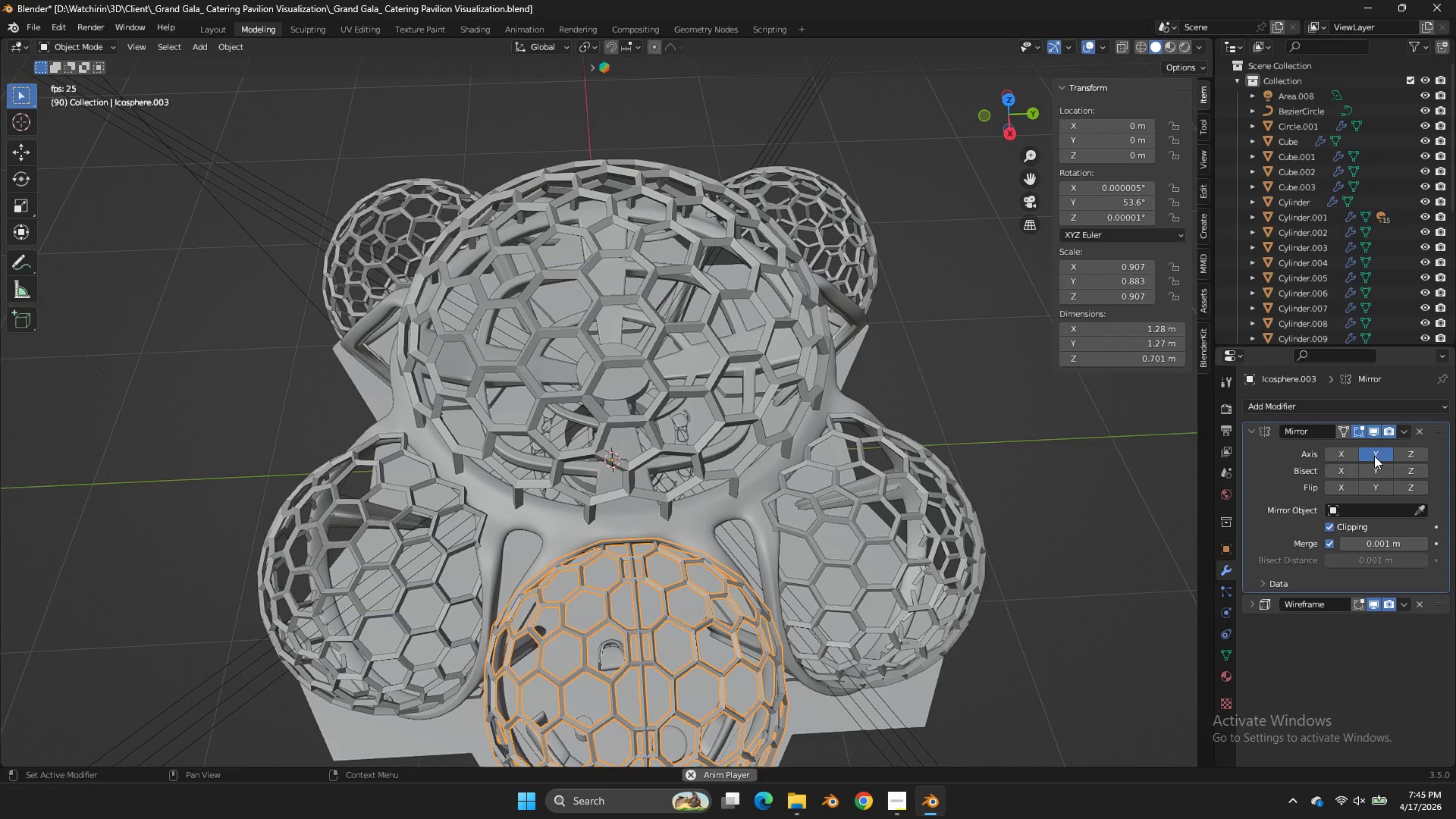 
double_click([1357, 460])
 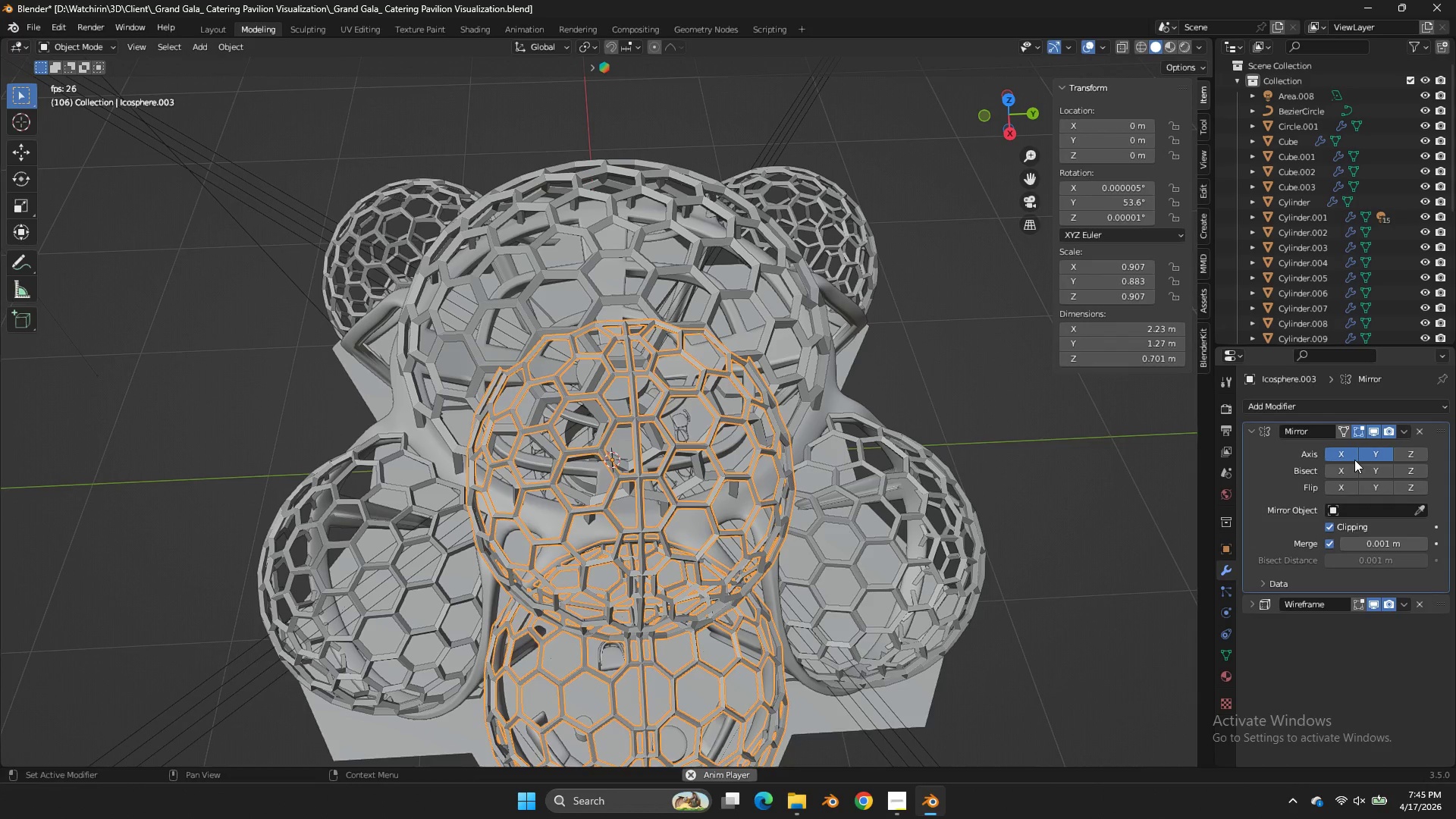 
left_click([1354, 460])
 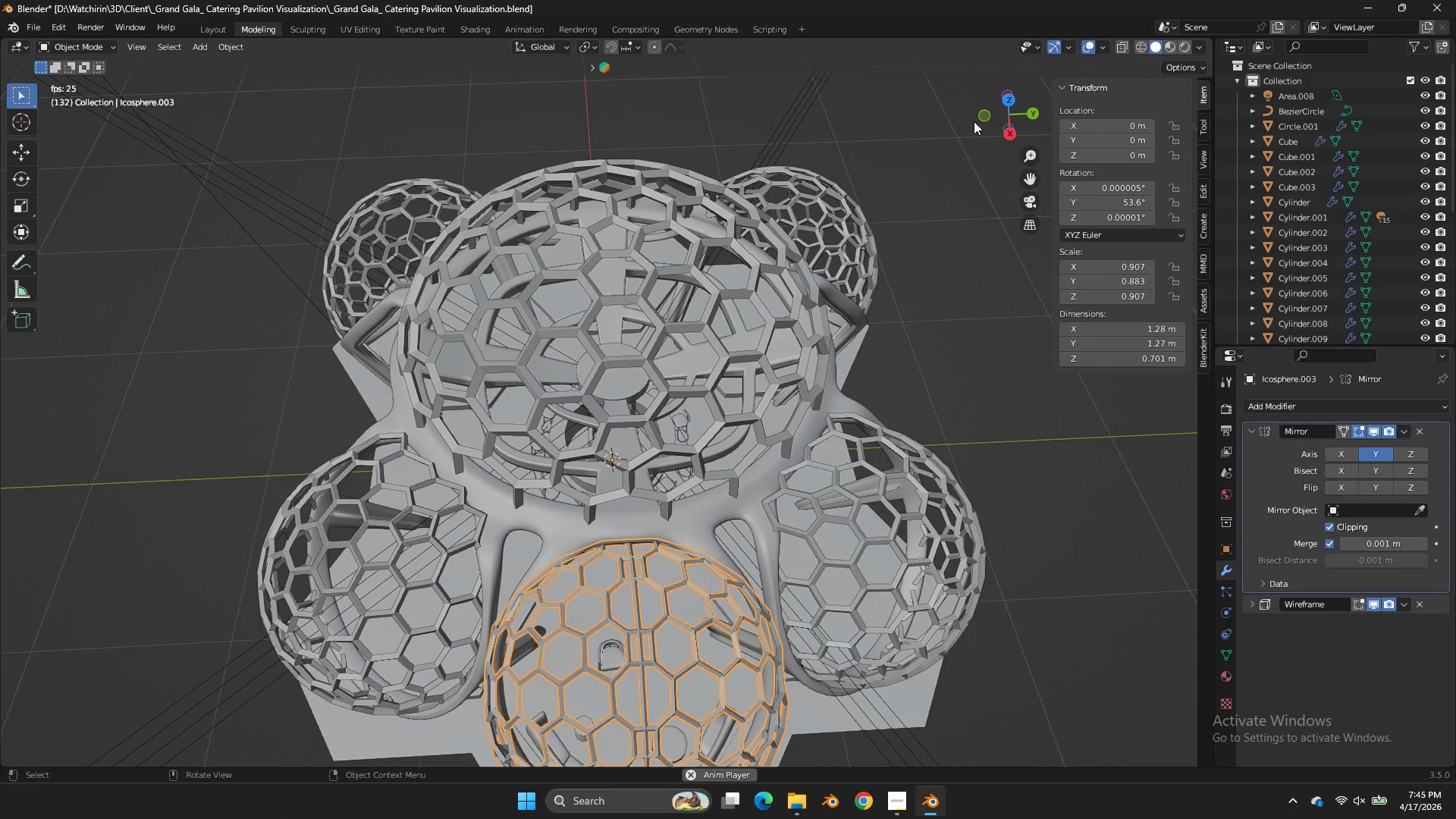 
left_click([987, 112])
 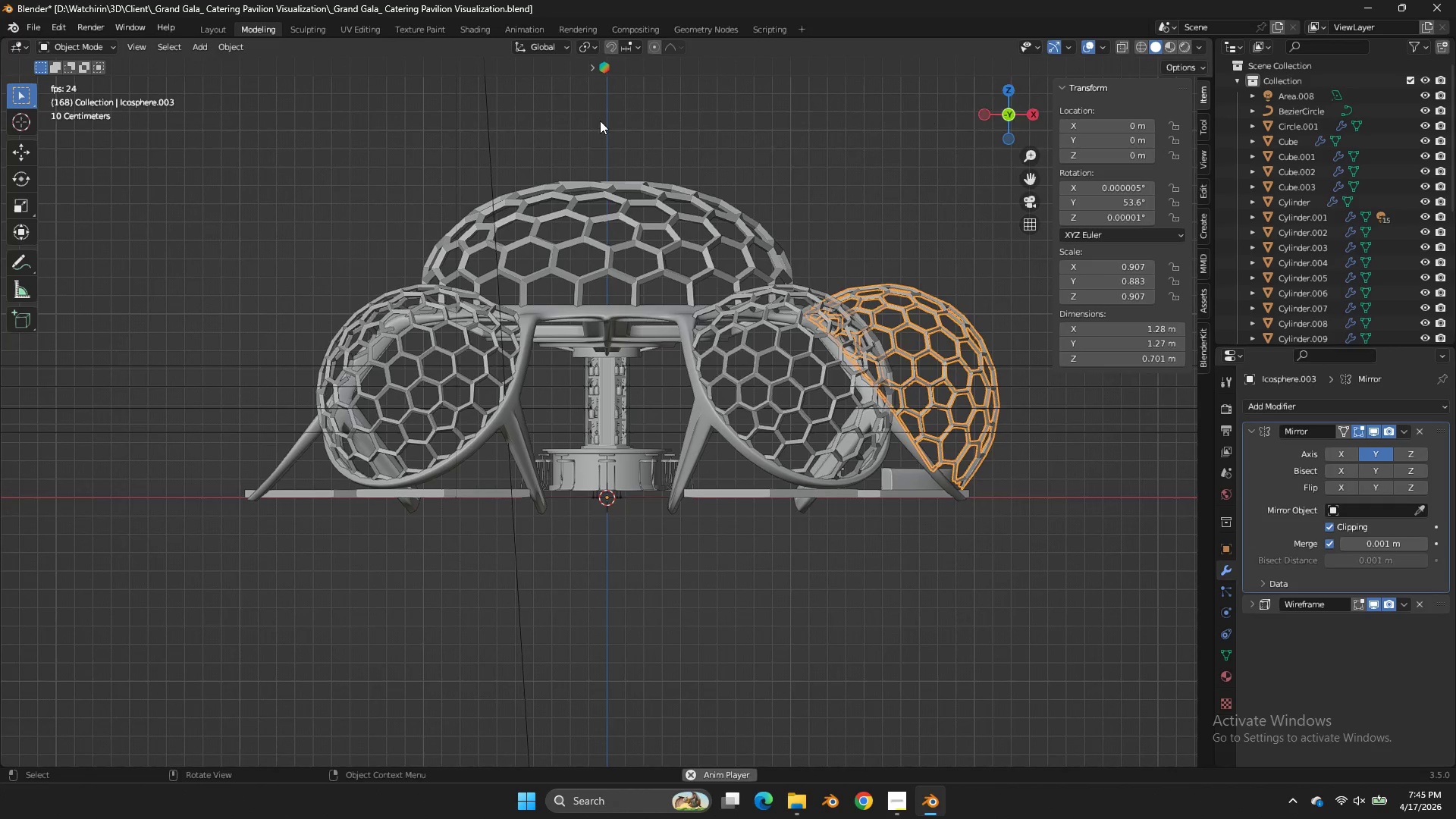 
key(Control+S)
 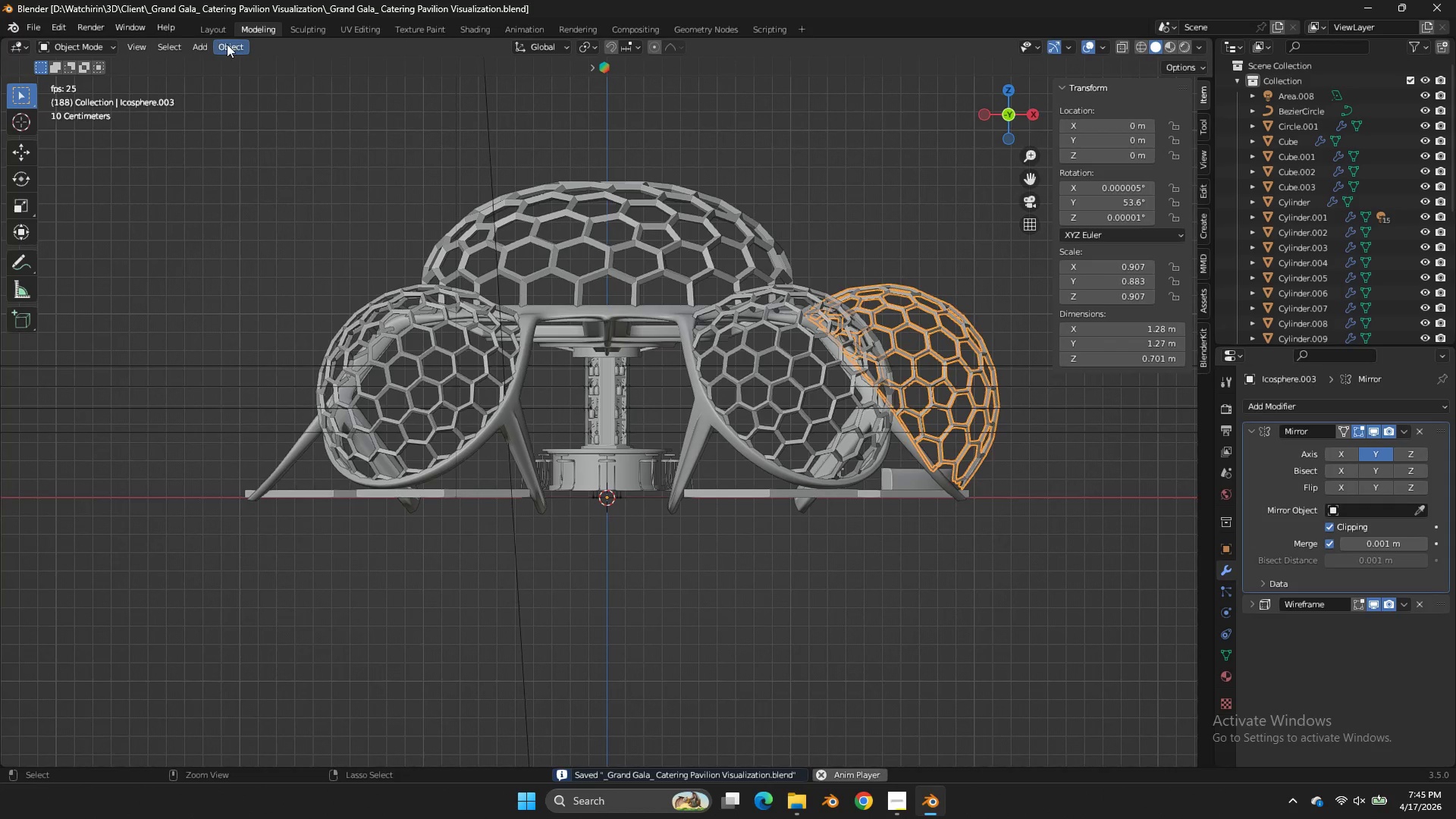 
left_click([228, 44])
 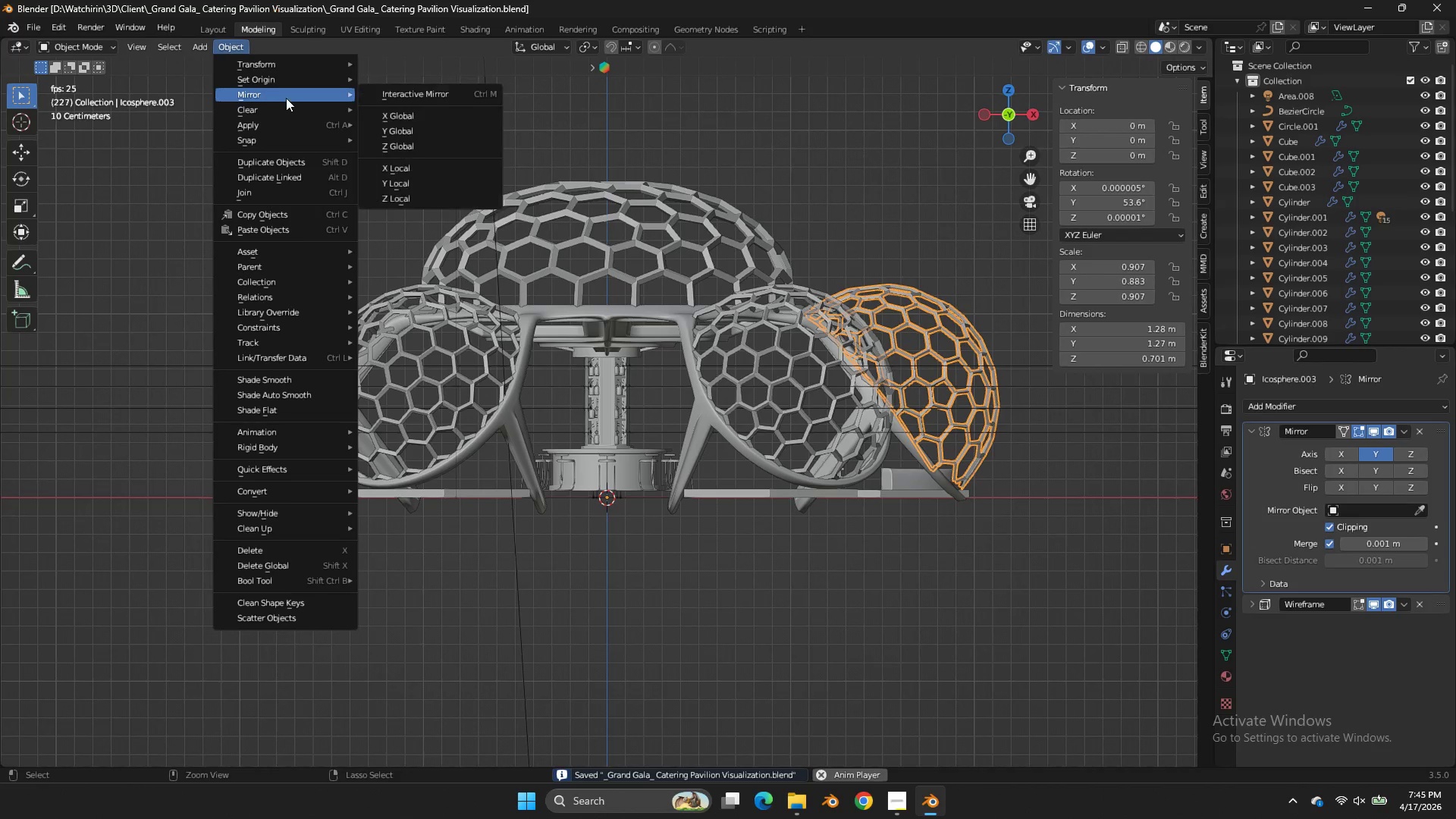 
left_click([294, 121])
 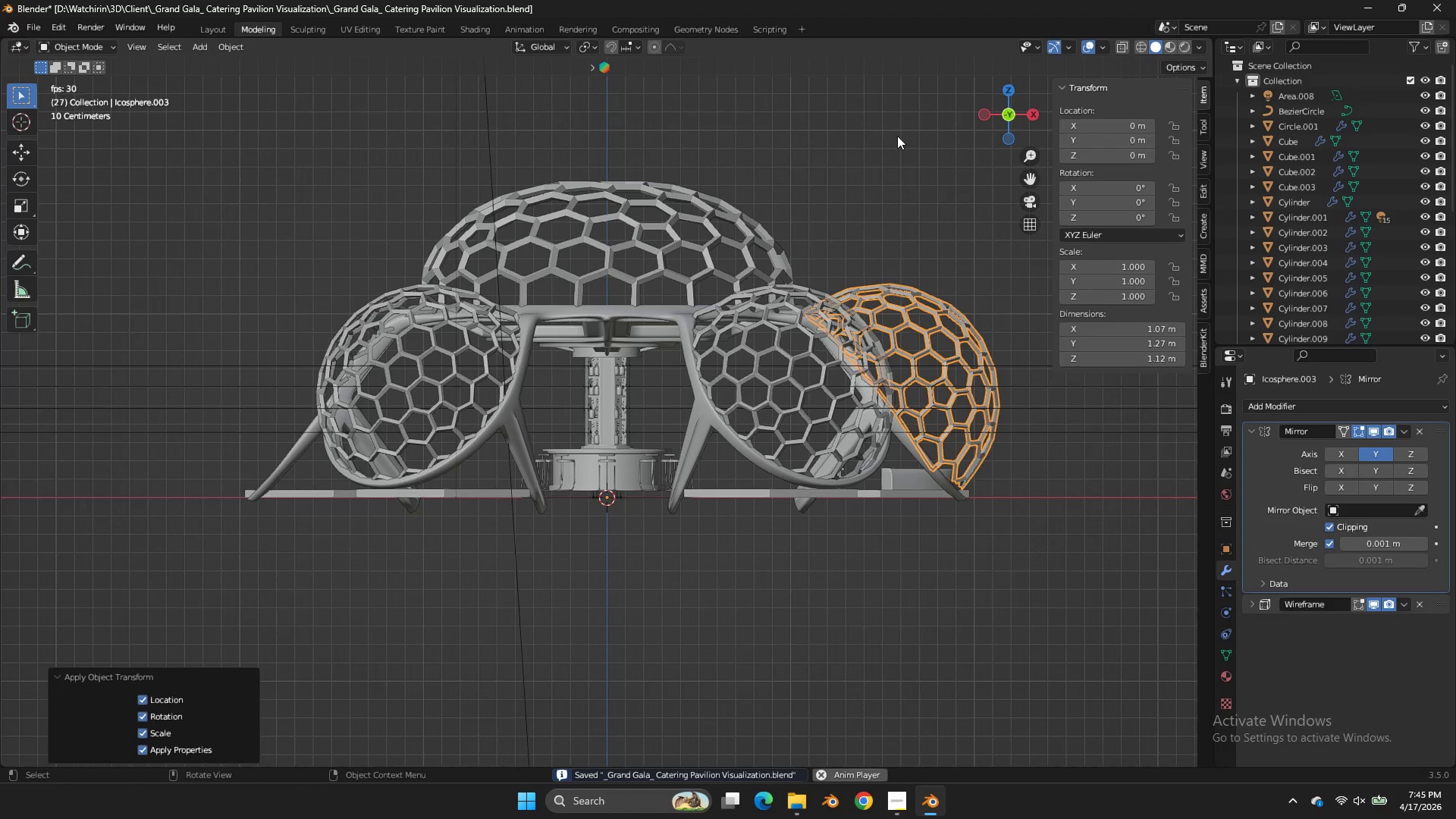 
left_click_drag(start_coordinate=[982, 143], to_coordinate=[982, 132])
 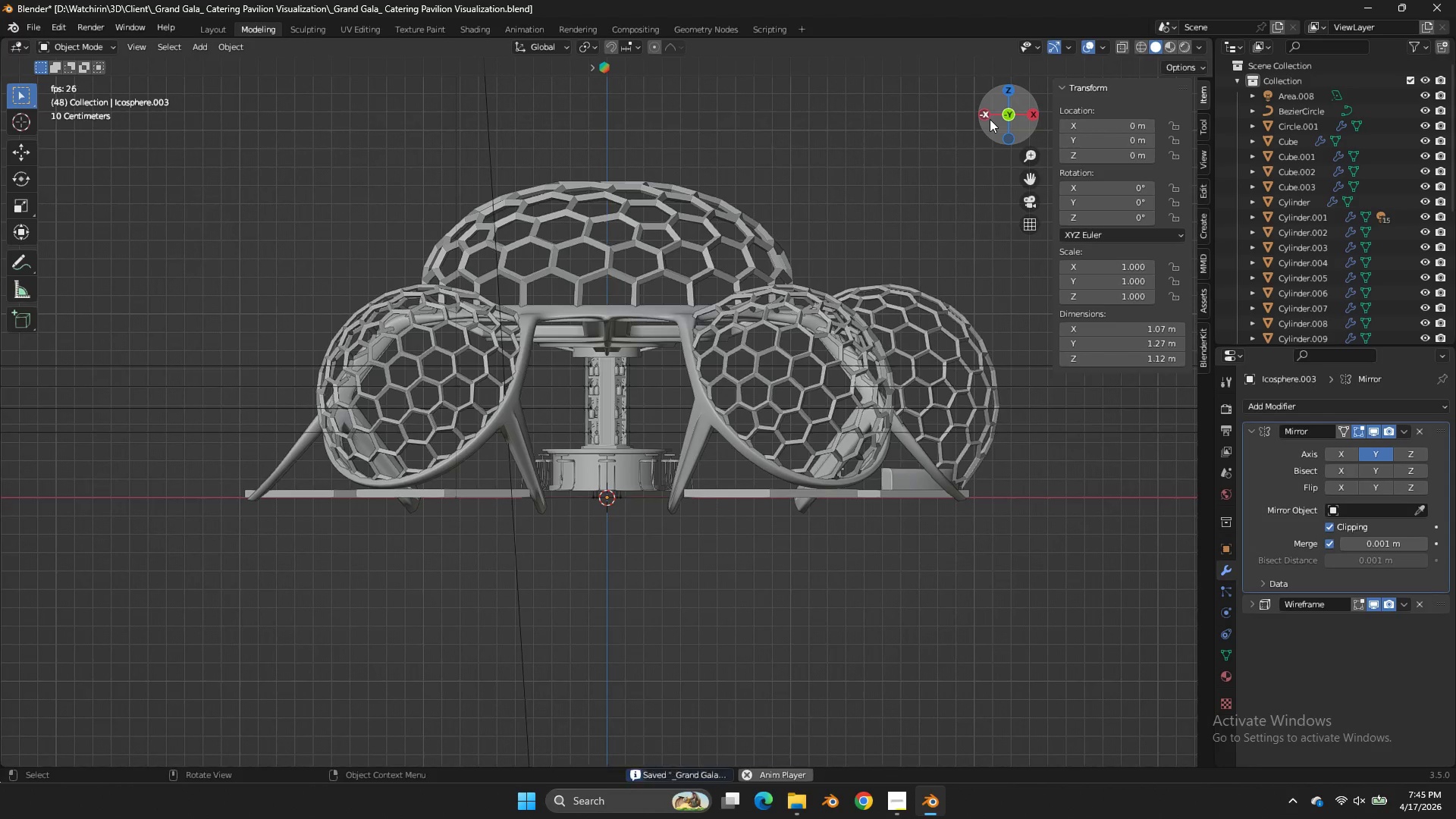 
left_click_drag(start_coordinate=[990, 119], to_coordinate=[826, 162])
 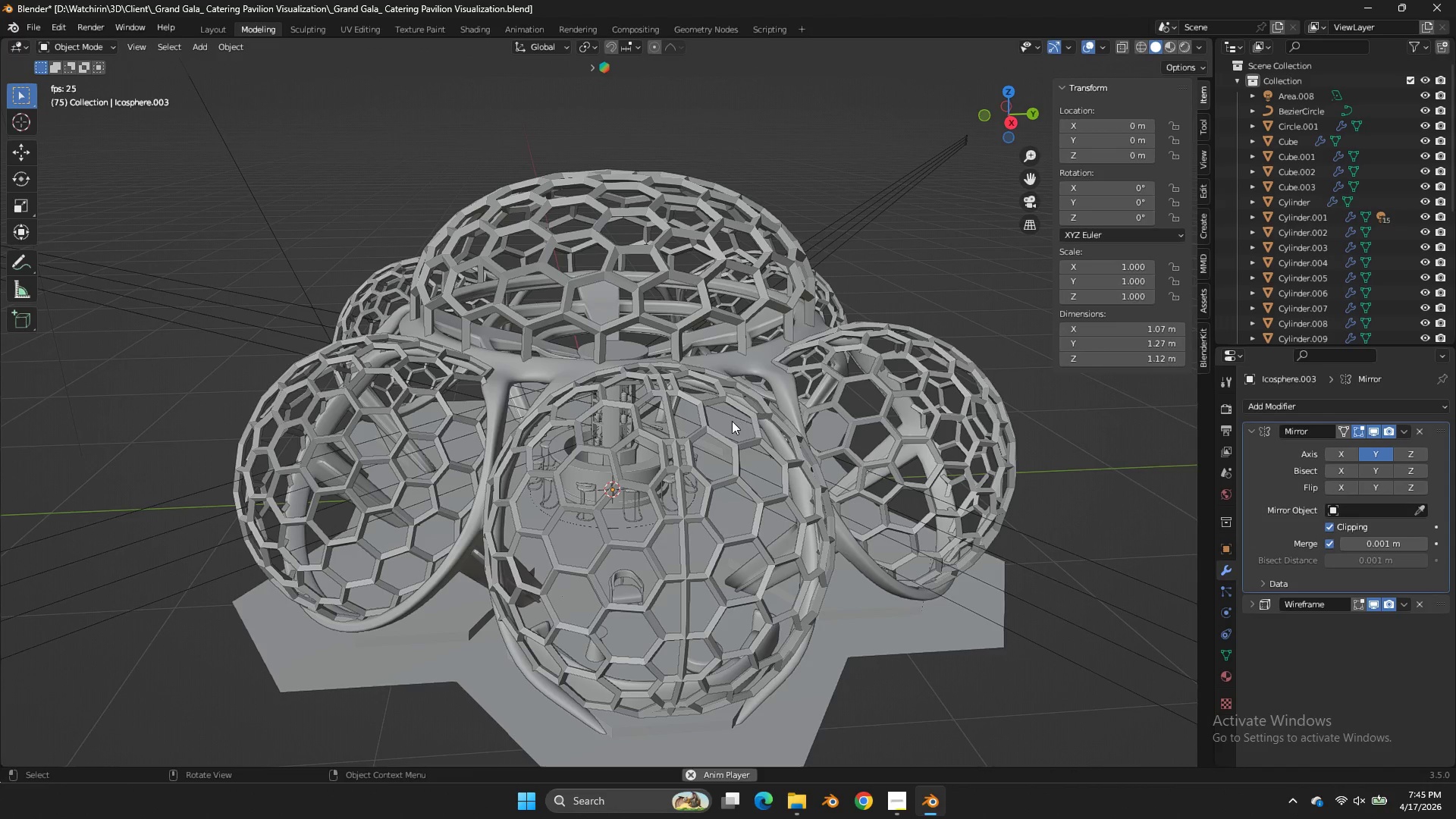 
left_click([732, 421])
 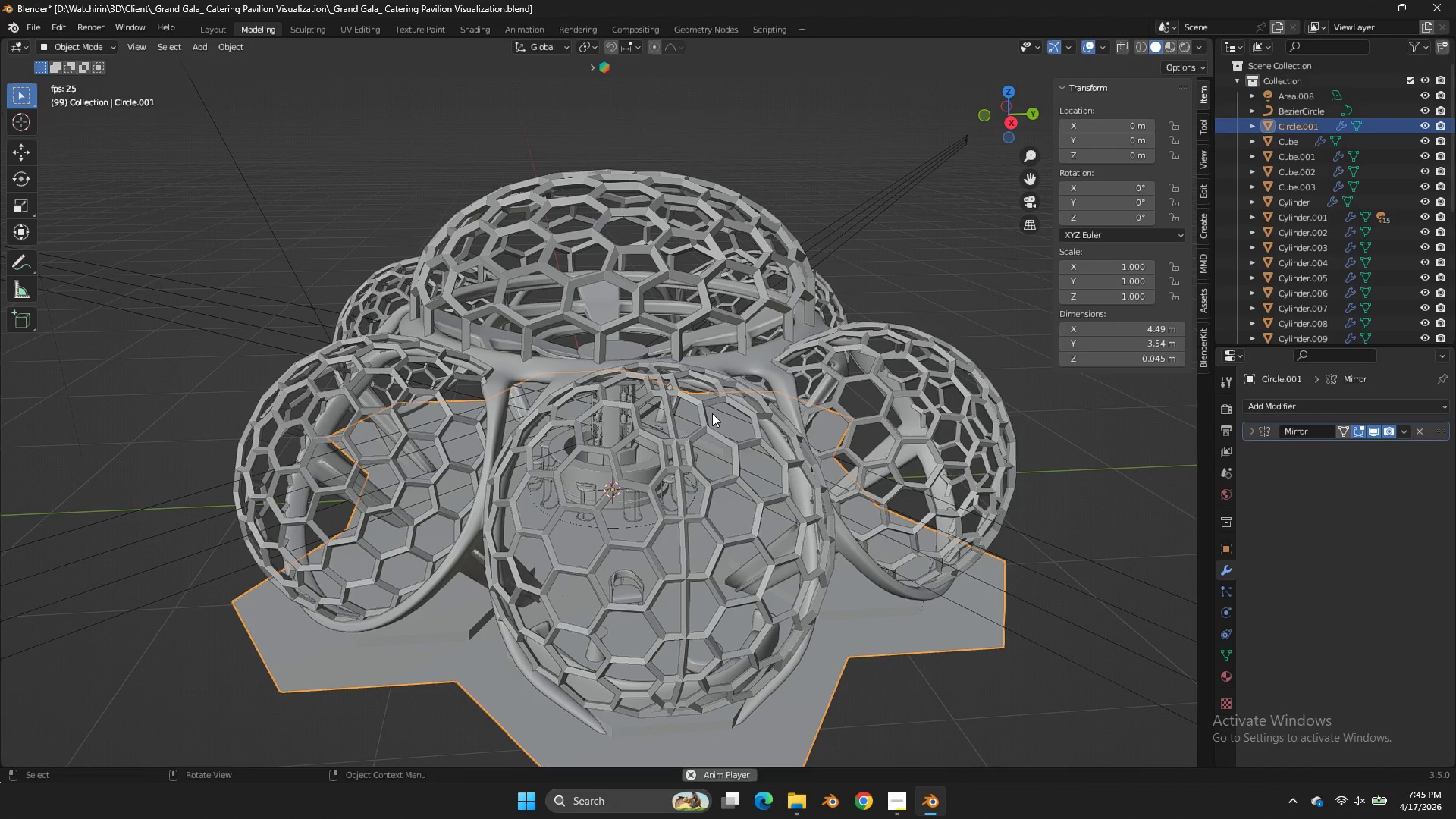 
double_click([708, 410])
 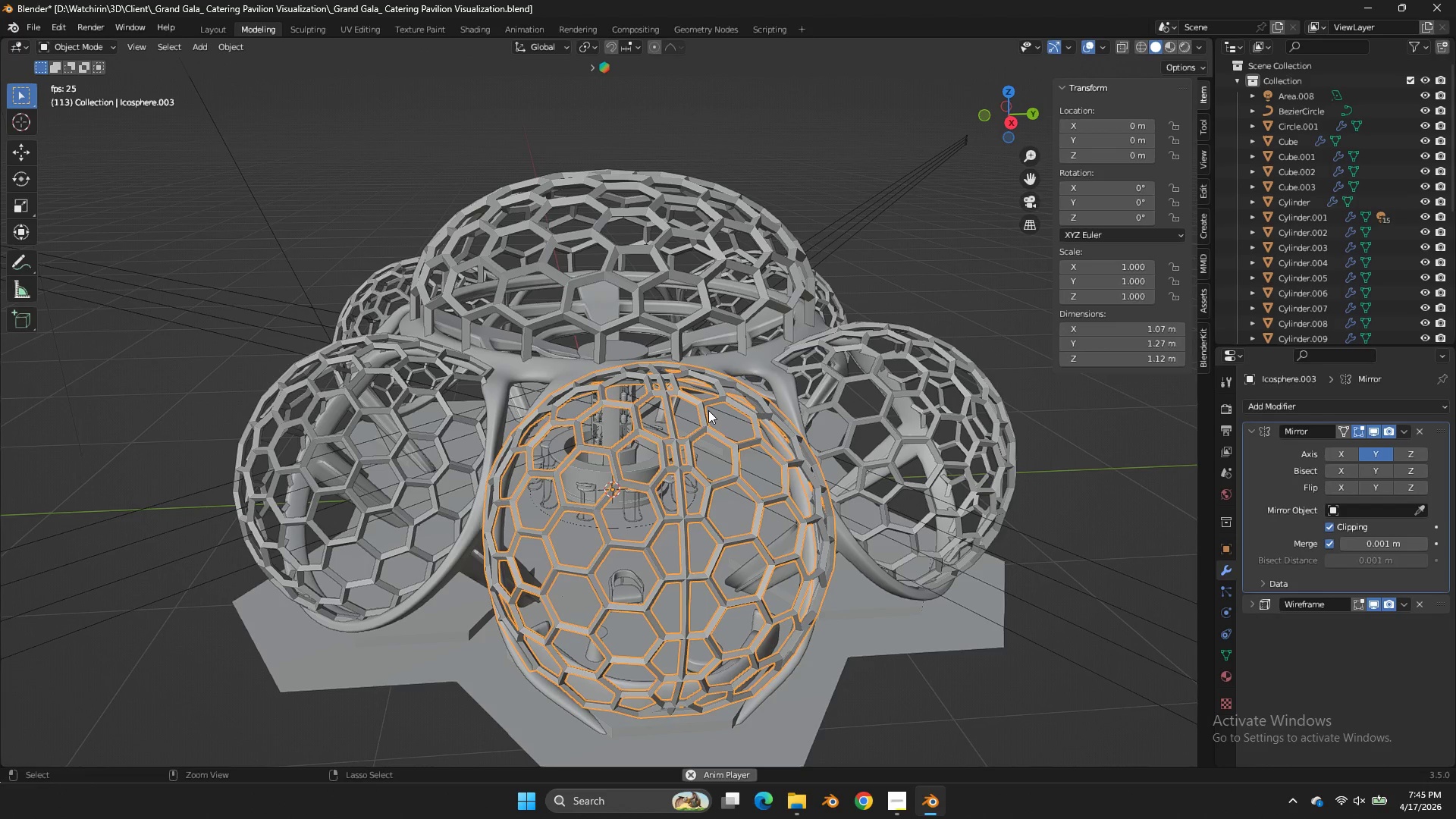 
key(Control+S)
 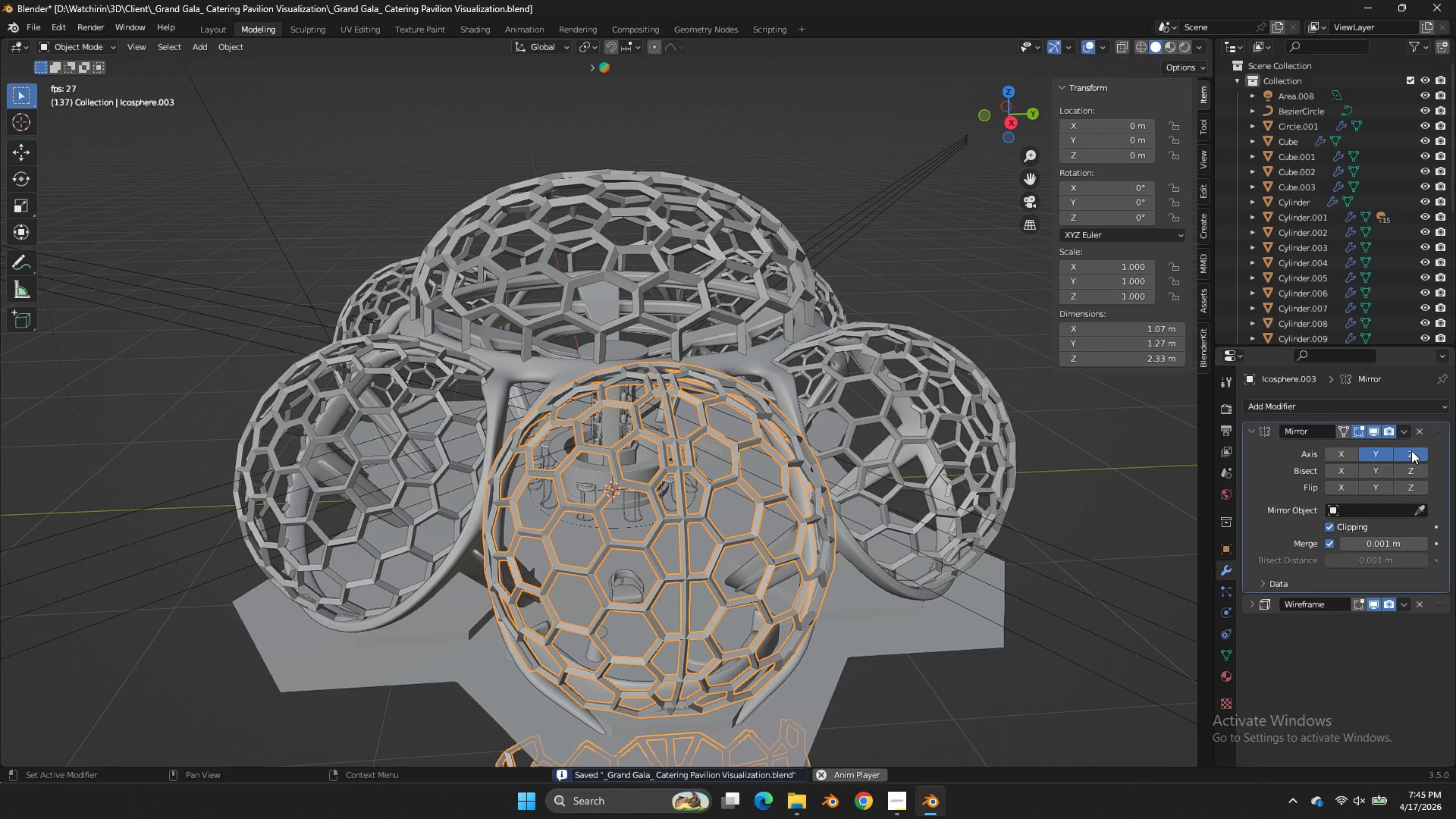 
double_click([1411, 450])
 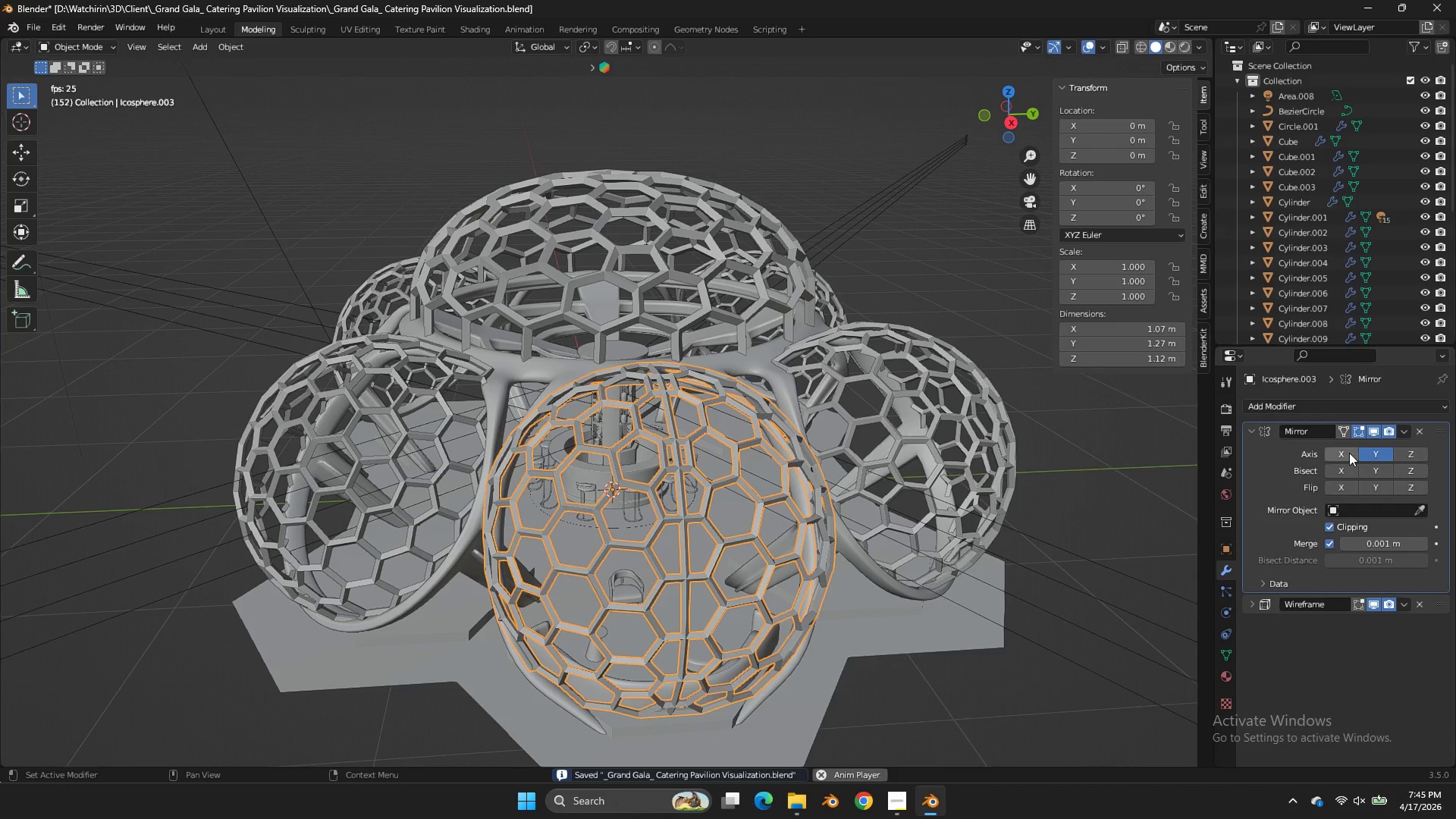 
triple_click([1346, 452])
 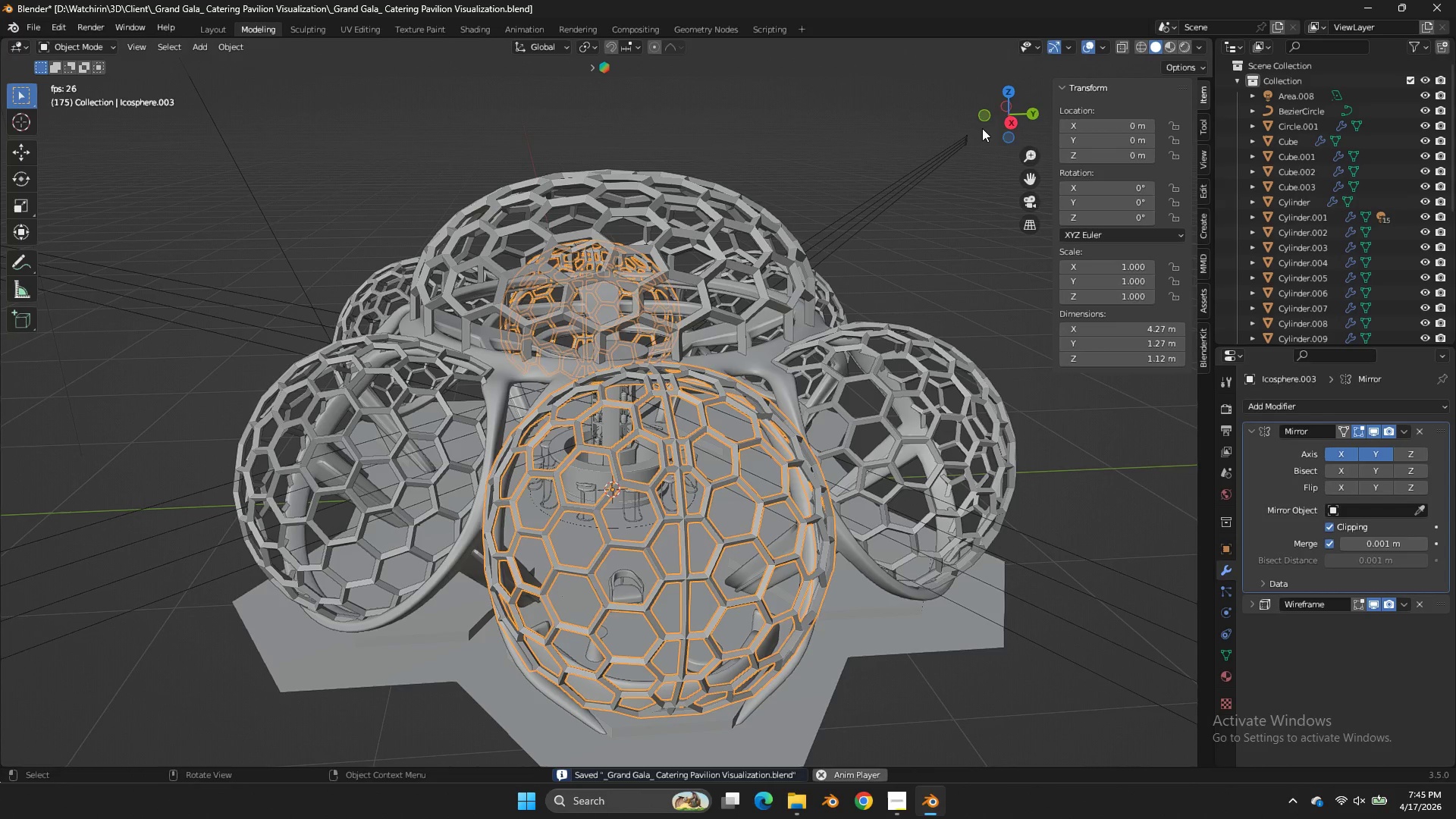 
left_click_drag(start_coordinate=[1006, 119], to_coordinate=[17, 118])
 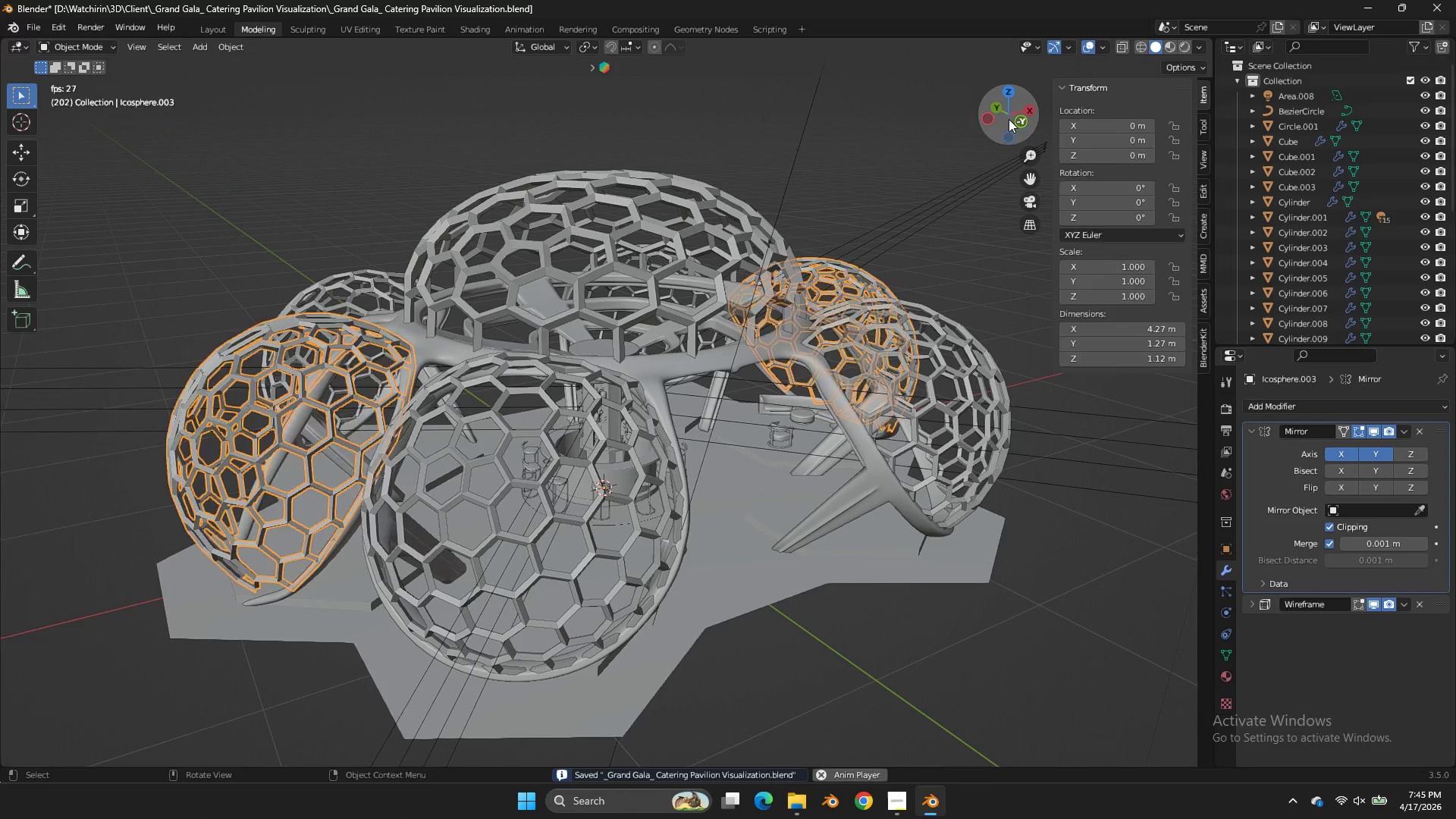 
key(Tab)
 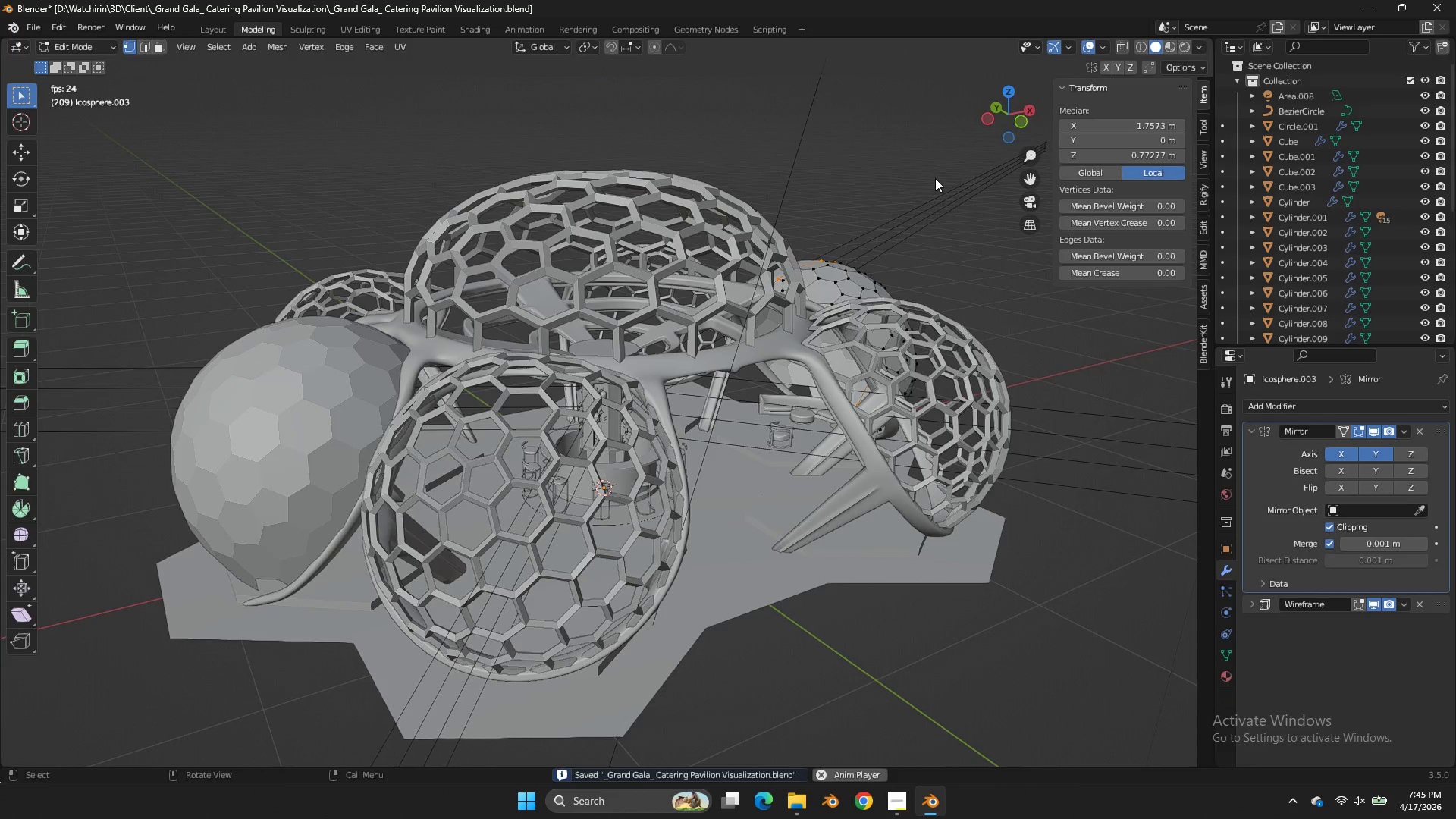 
key(Tab)
 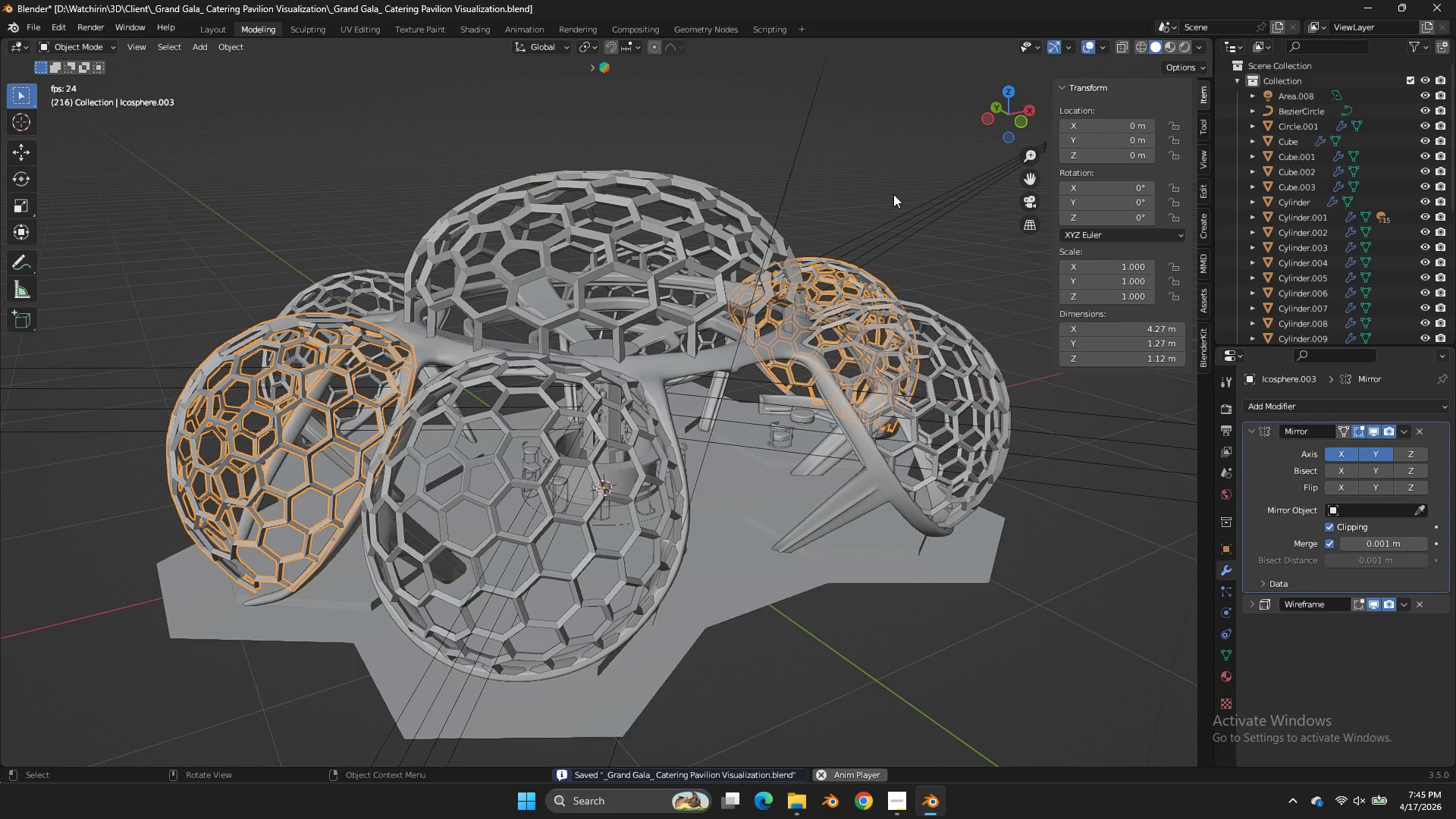 
left_click([893, 194])
 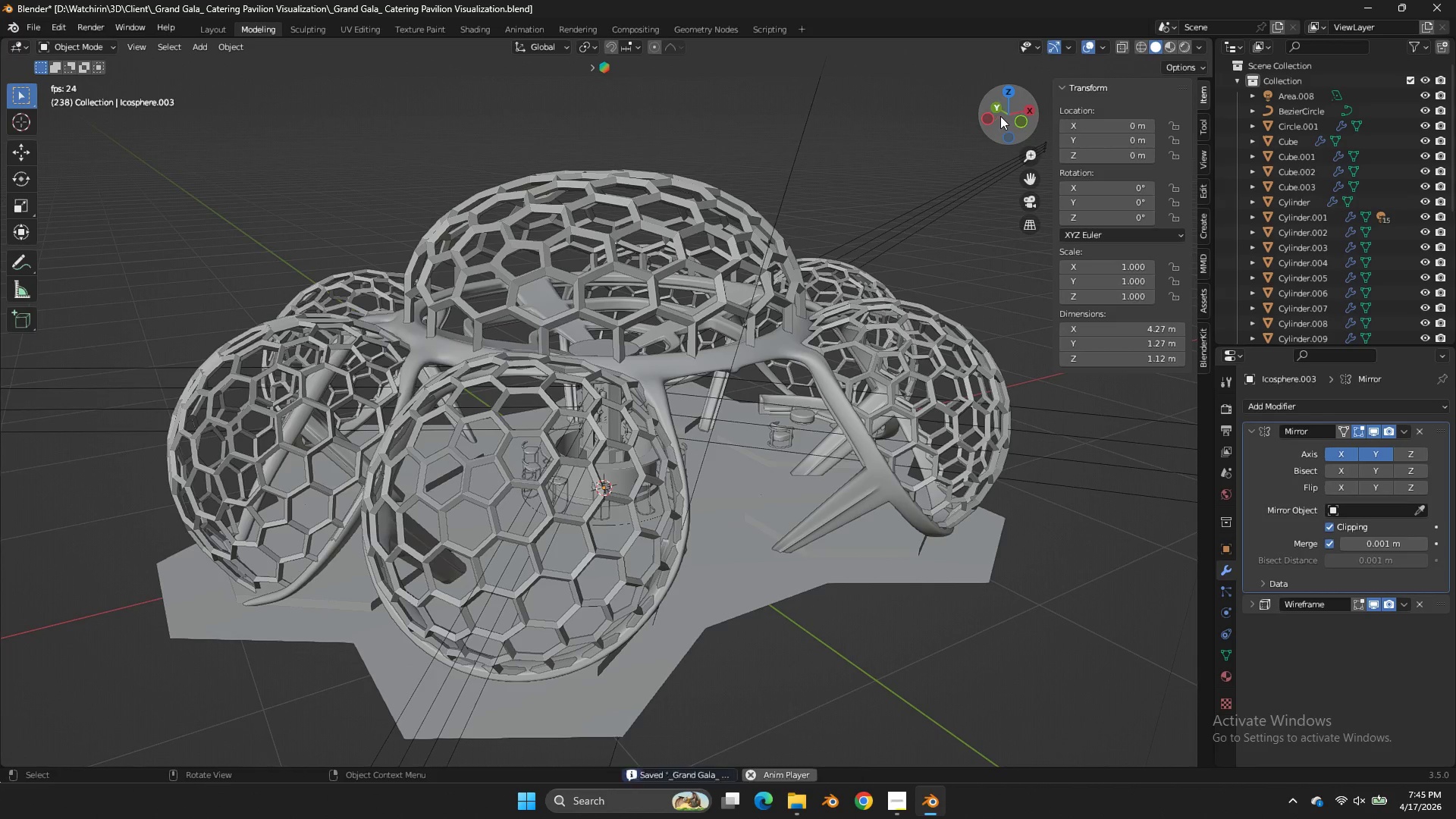 
left_click_drag(start_coordinate=[995, 114], to_coordinate=[792, 102])
 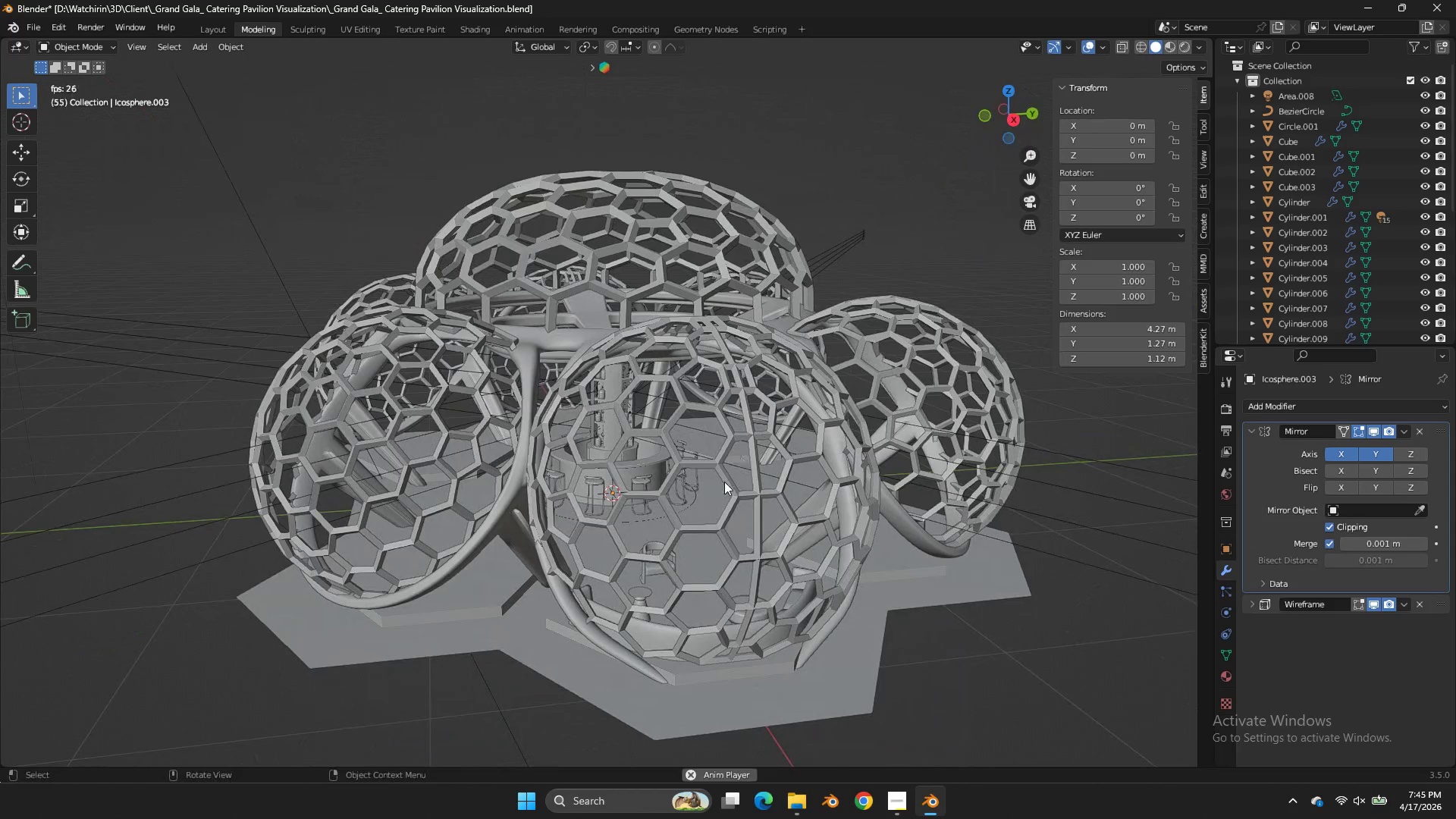 
left_click([724, 482])
 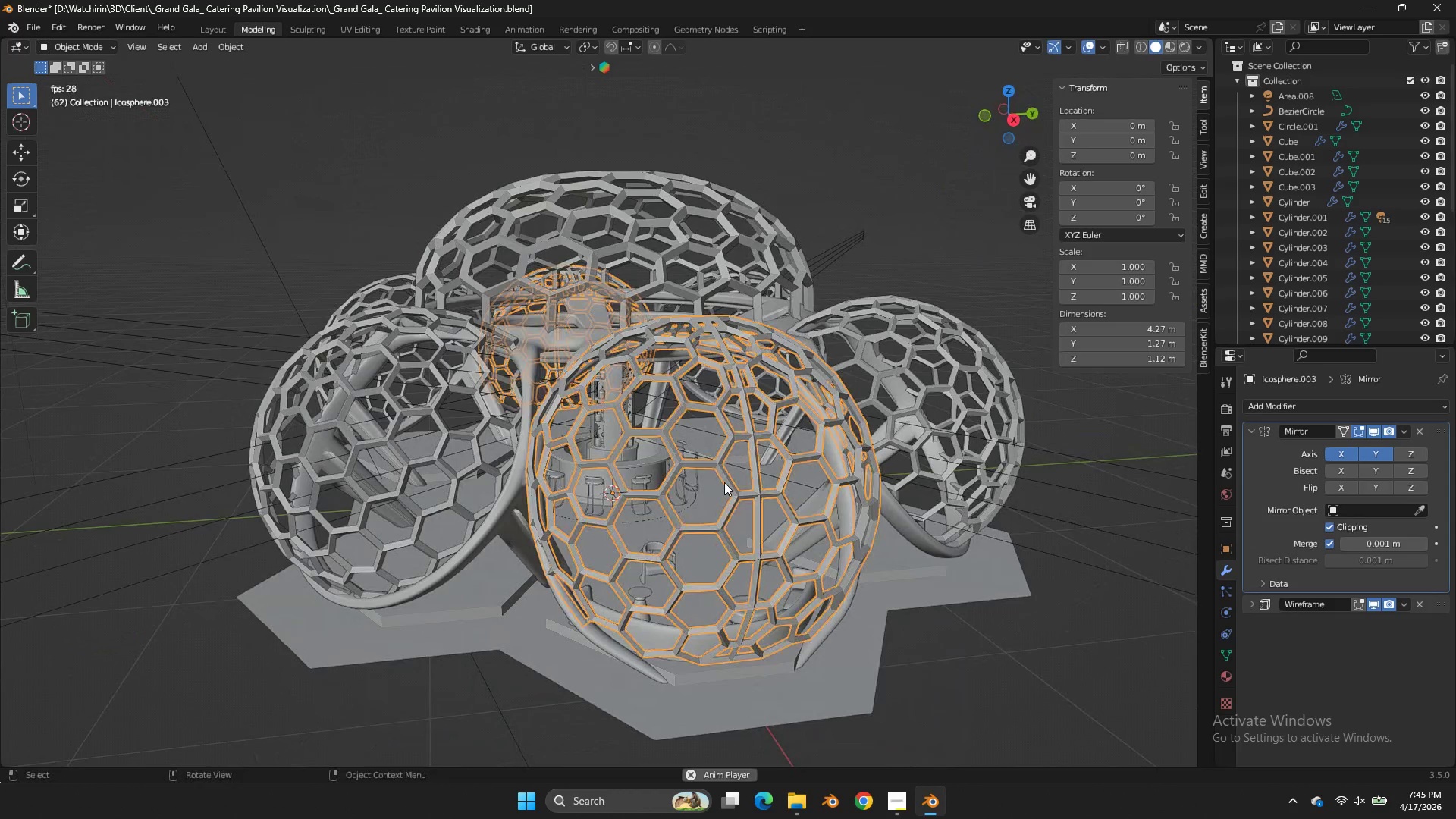 
key(Control+ControlLeft)
 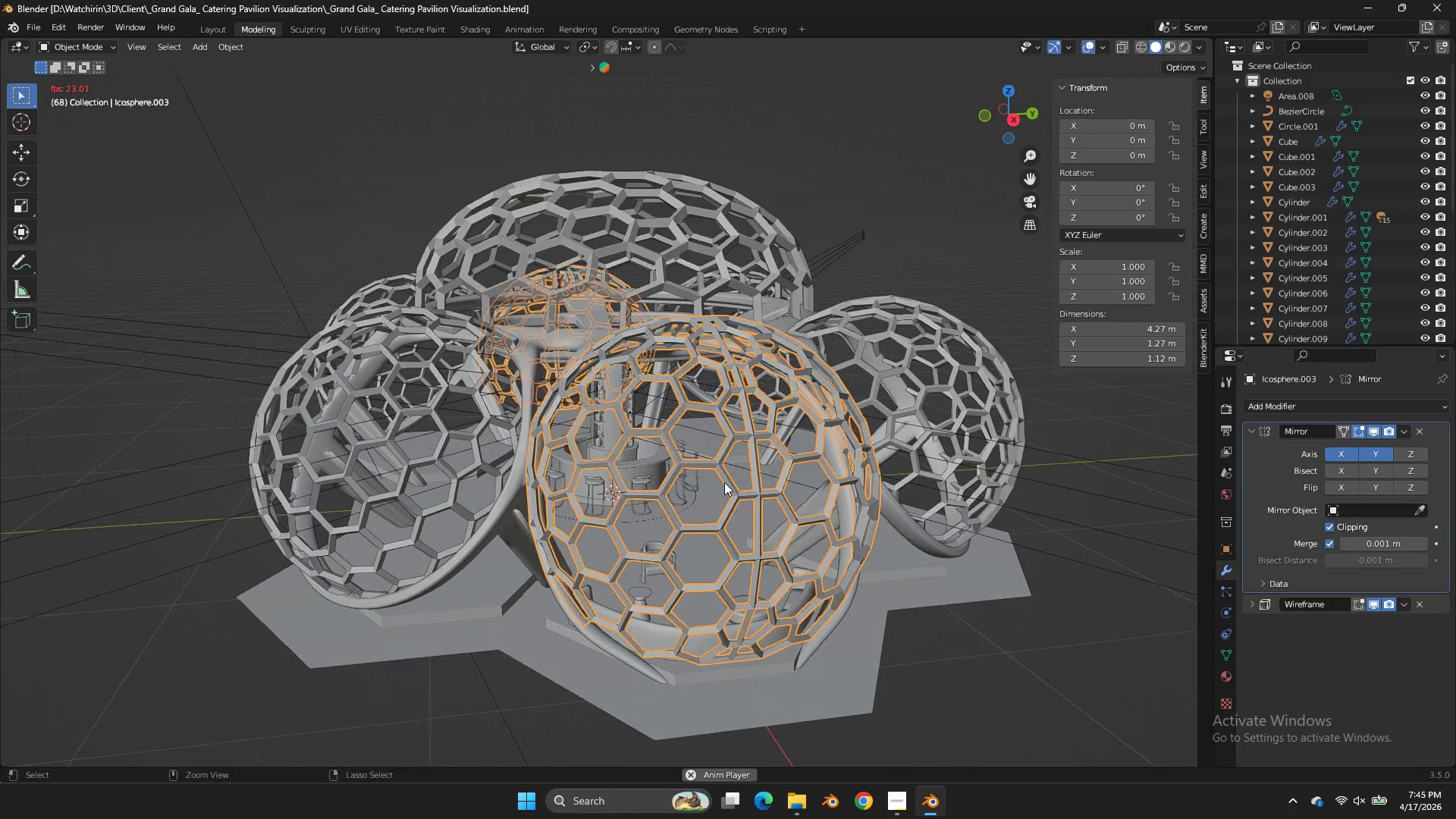 
key(Control+S)
 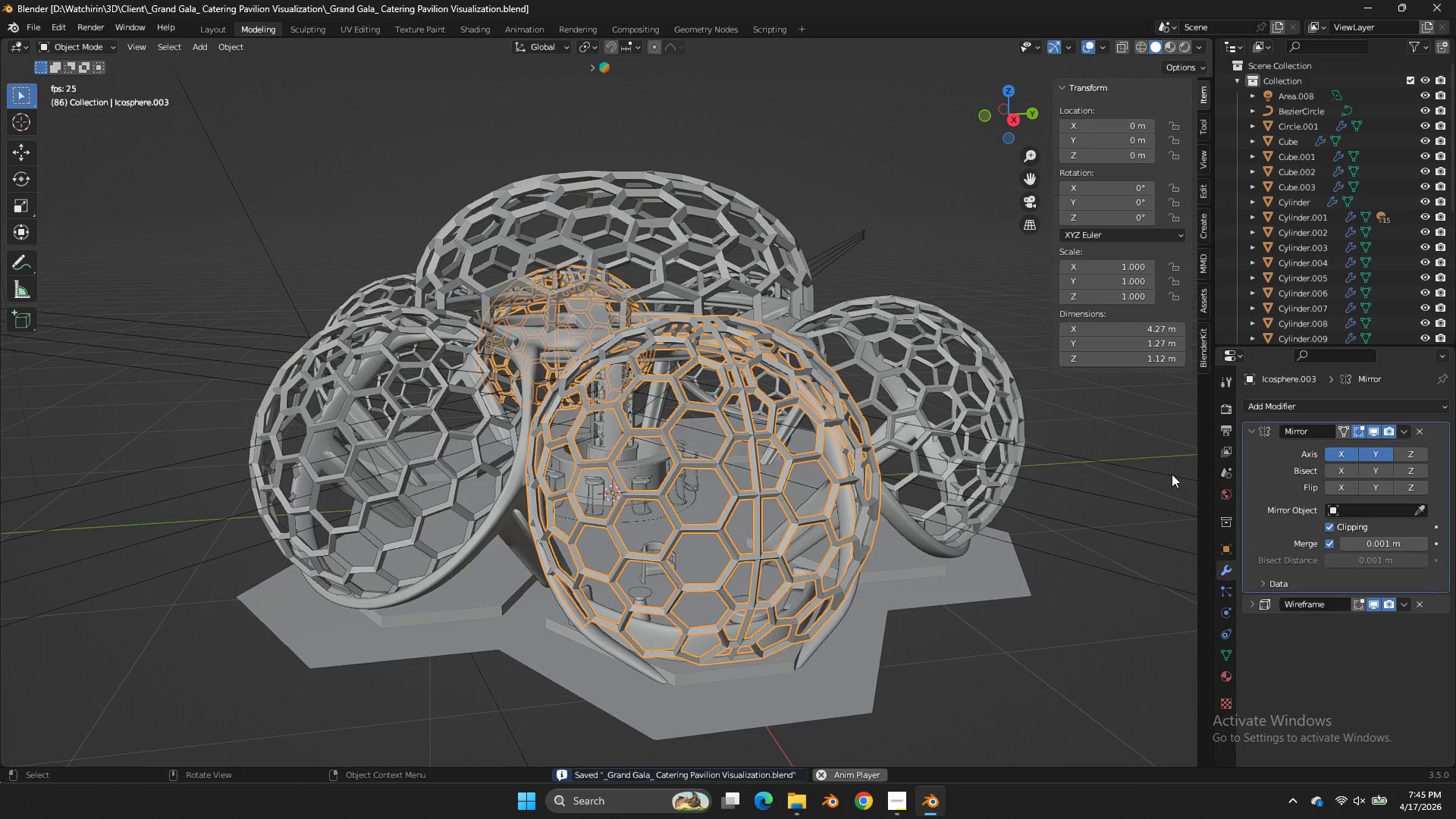 
key(Tab)
 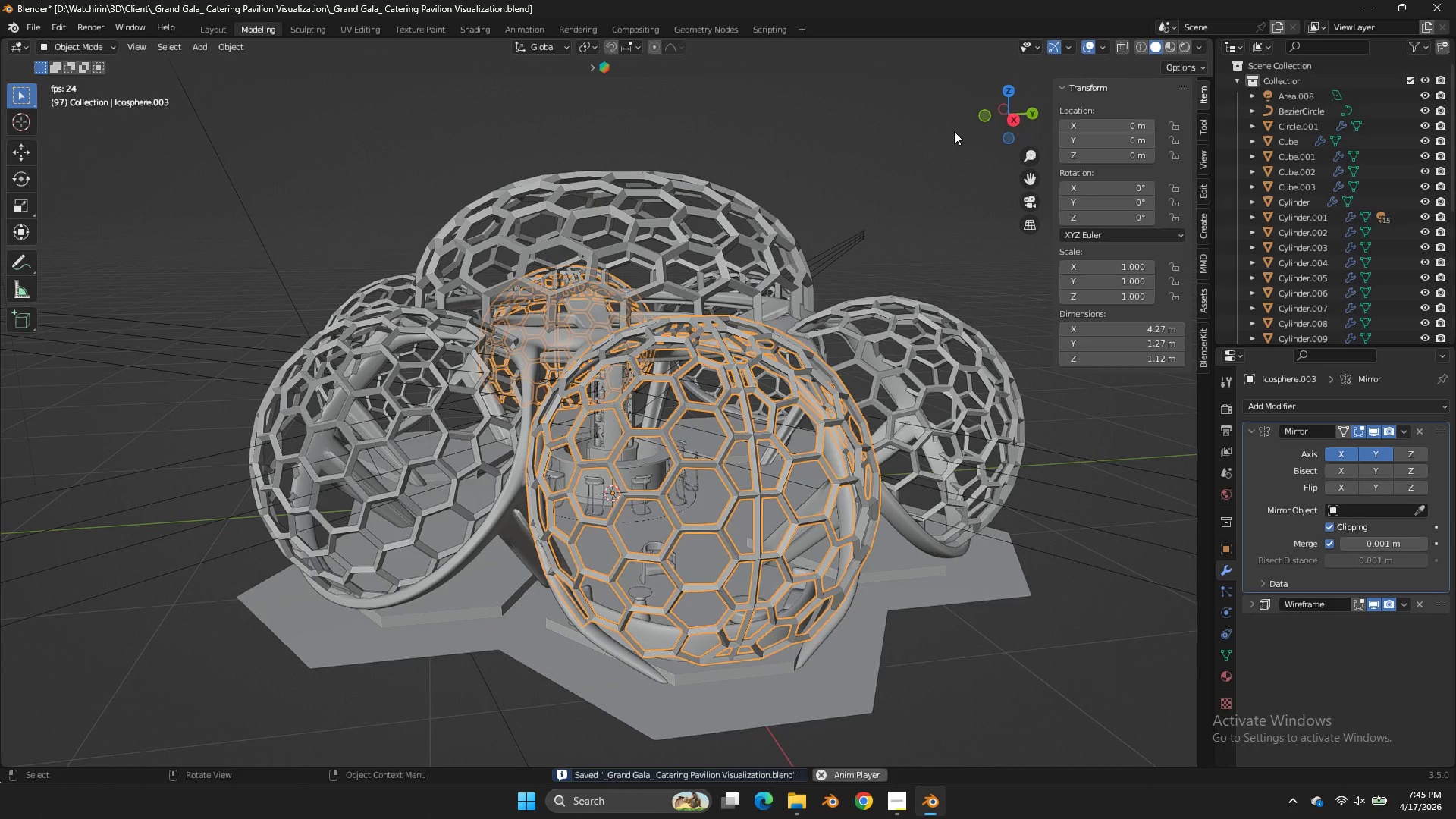 
key(Tab)
 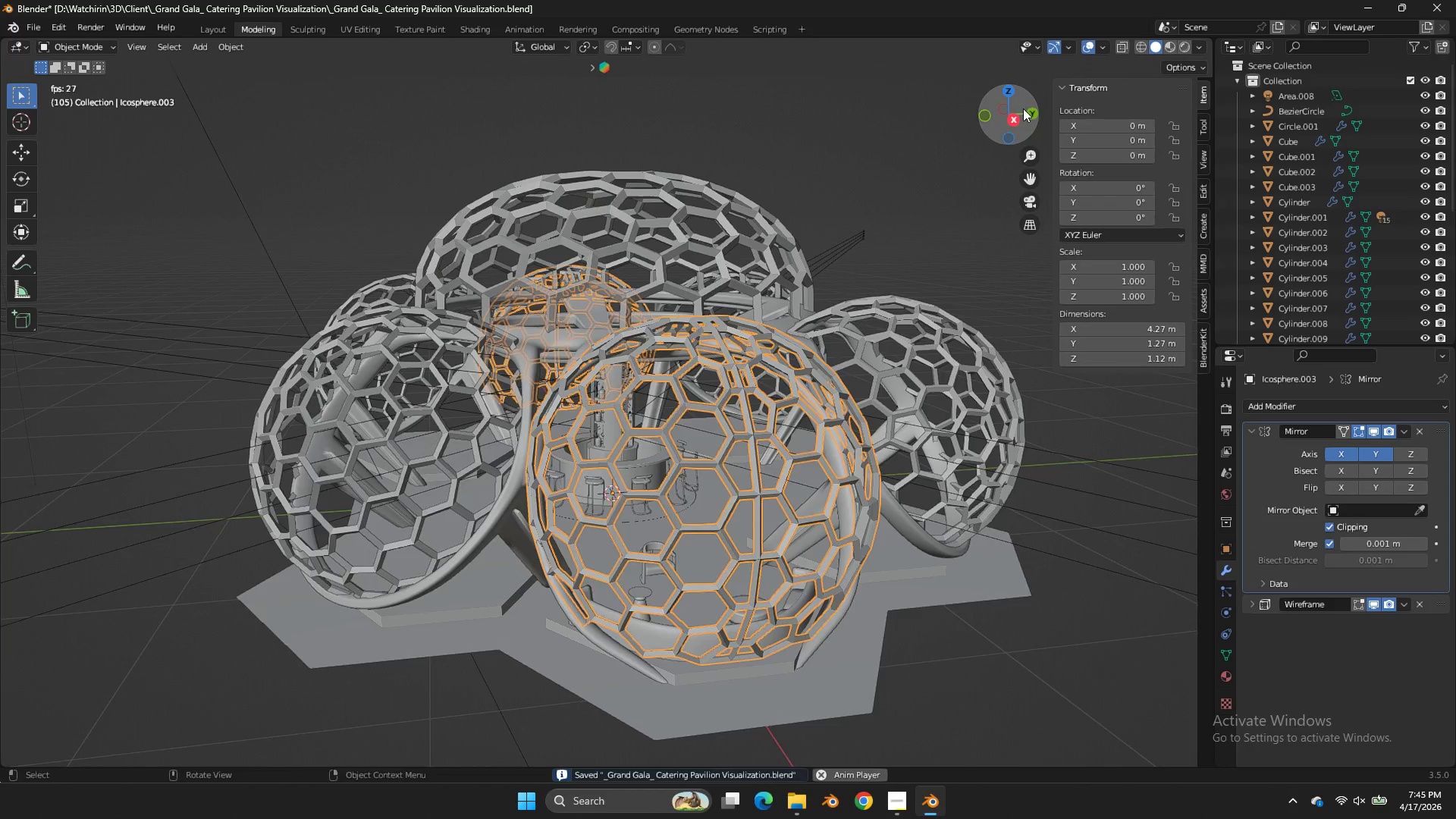 
left_click_drag(start_coordinate=[1023, 108], to_coordinate=[1175, 98])
 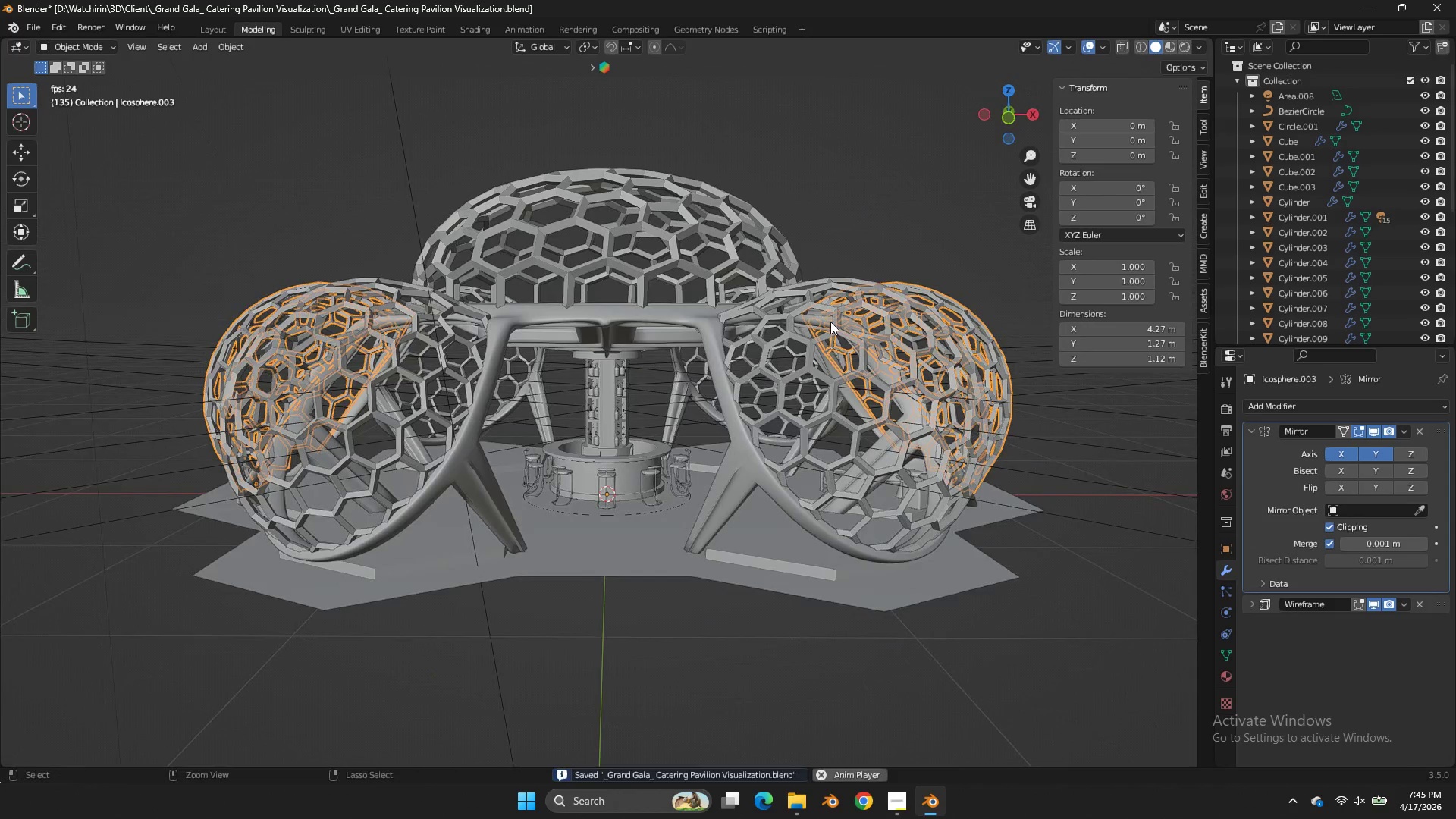 
key(Control+ControlLeft)
 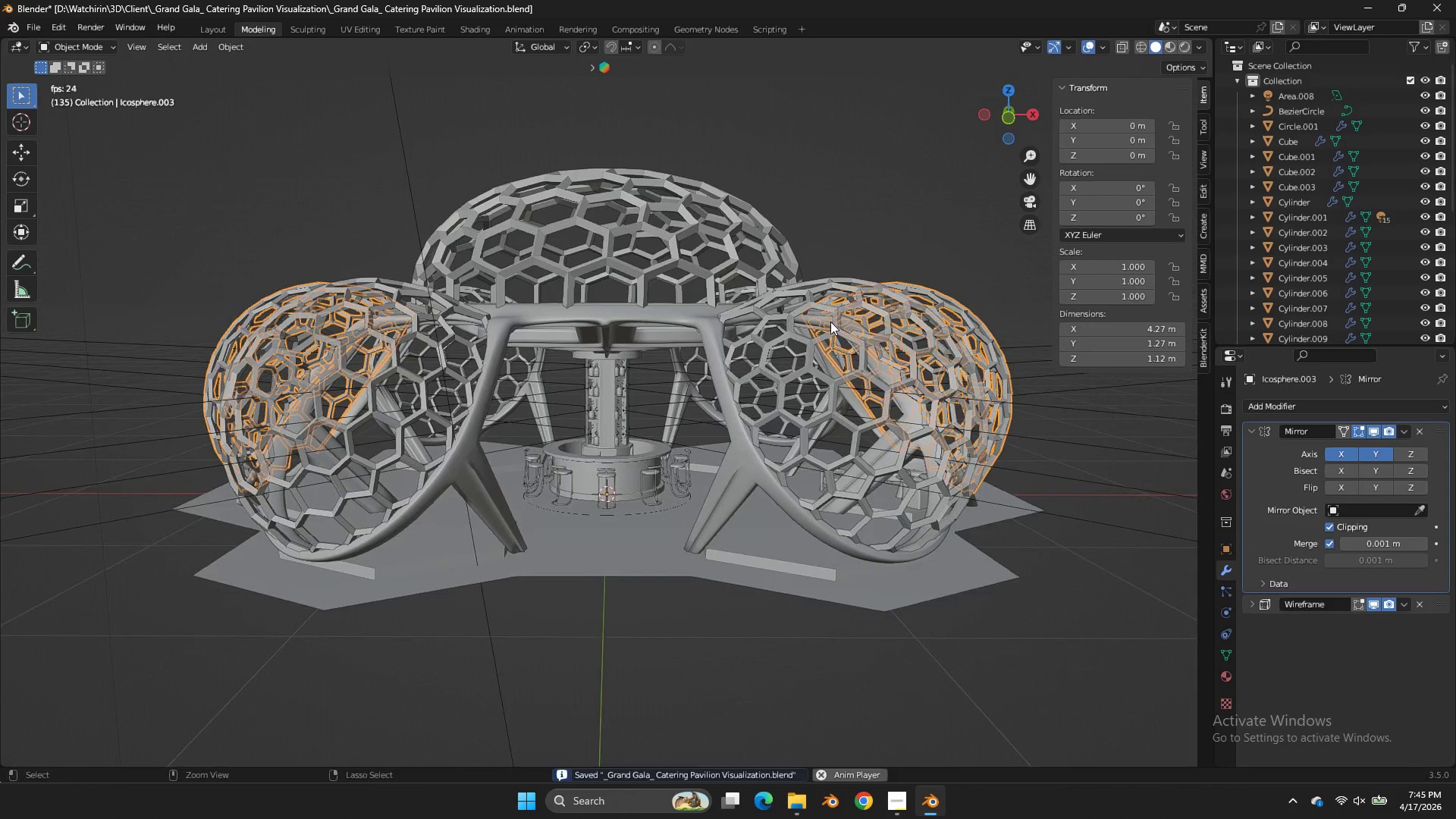 
key(Control+S)
 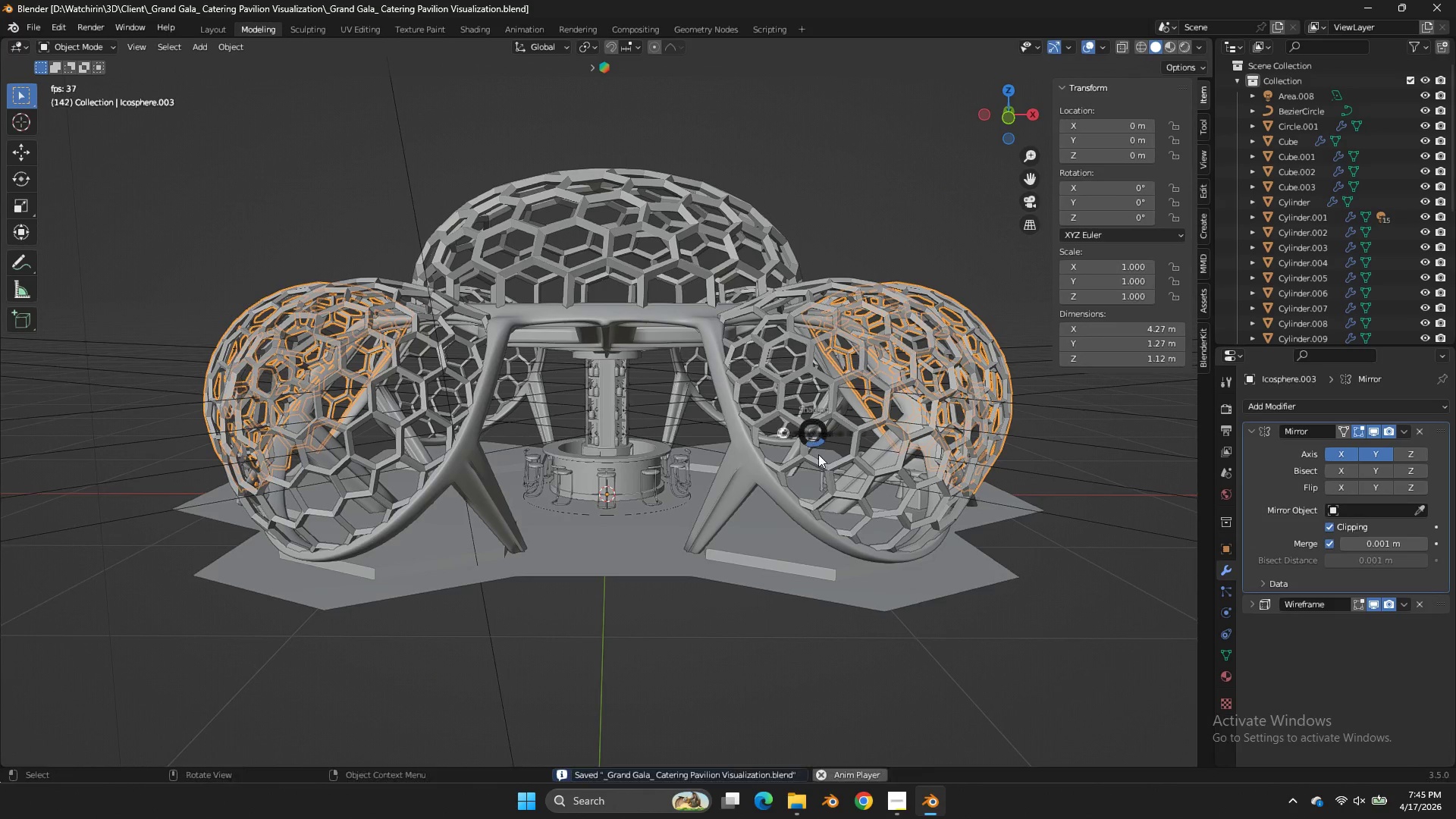 
key(Z)
 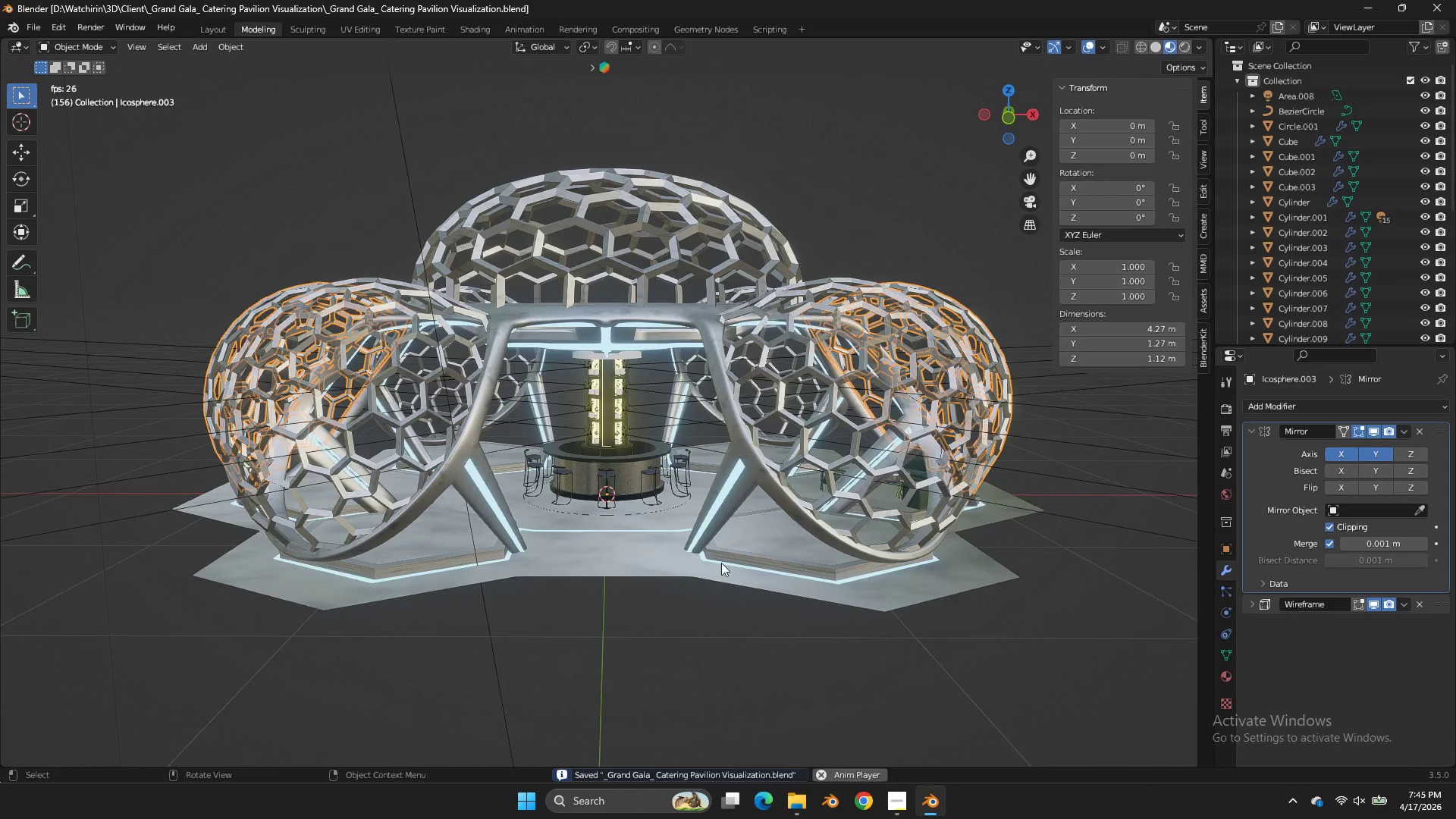 
left_click([671, 587])
 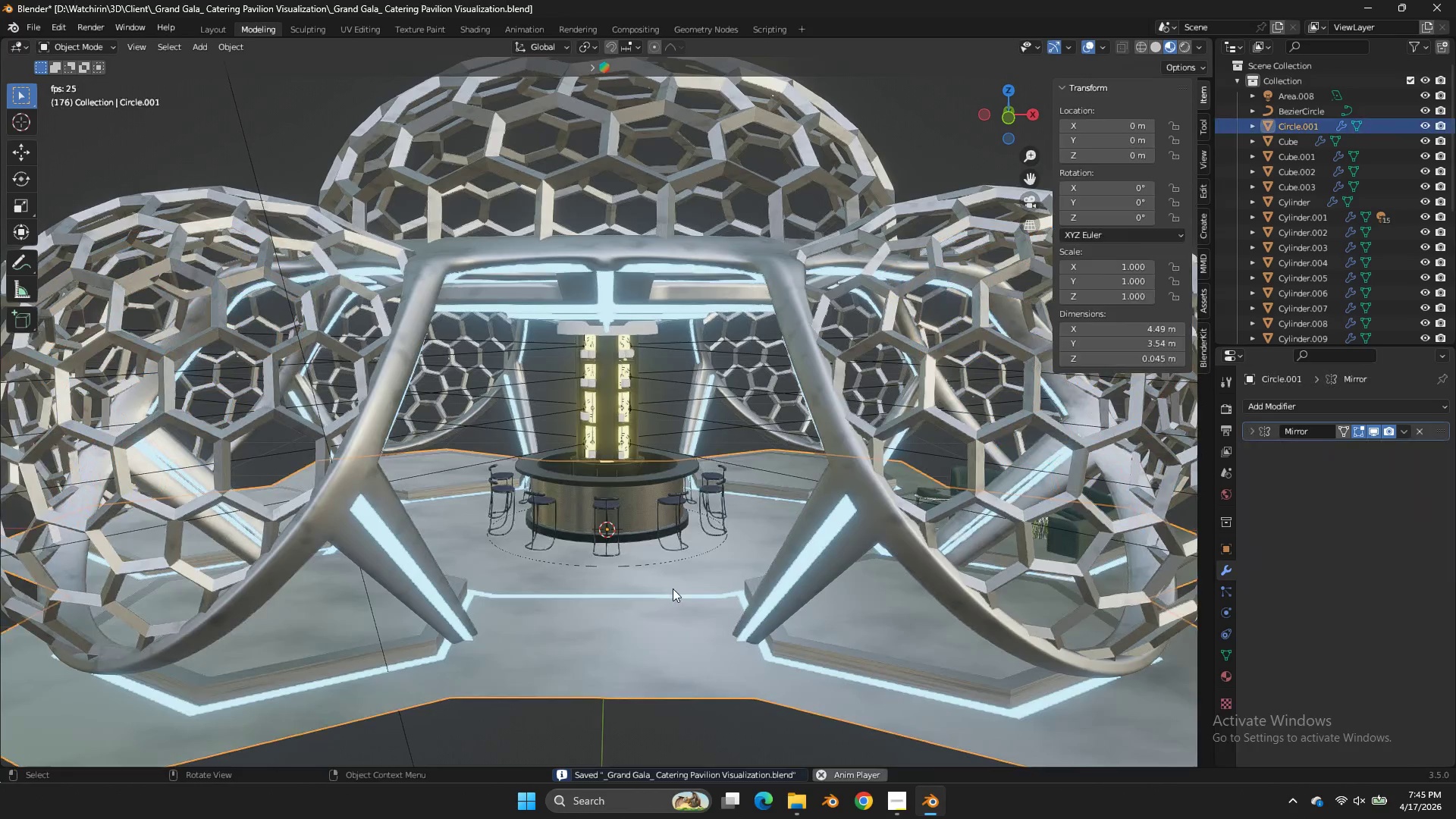 
scroll: coordinate [721, 563], scroll_direction: up, amount: 2.0
 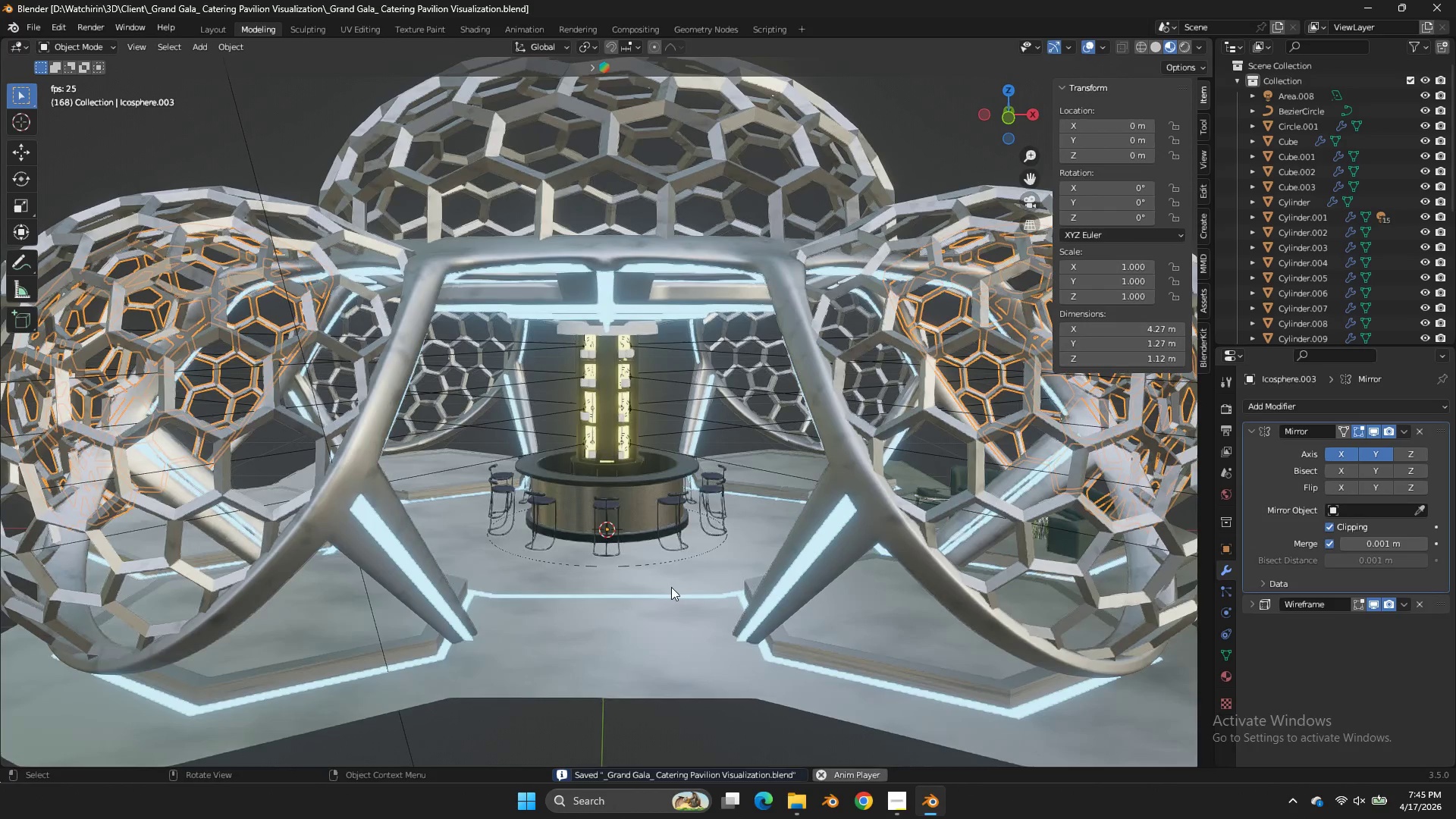 
key(Tab)
 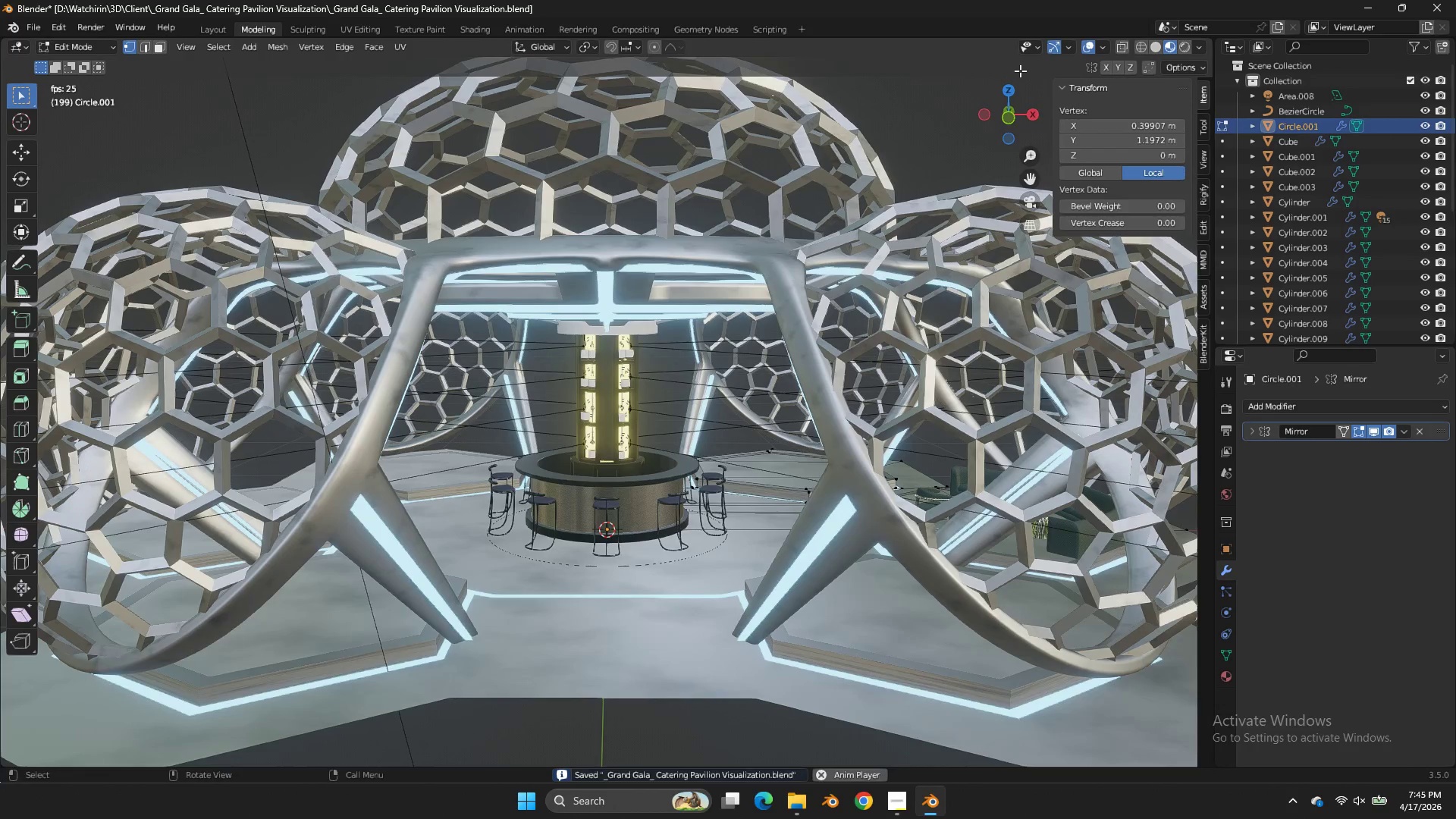 
left_click_drag(start_coordinate=[1021, 88], to_coordinate=[664, 117])
 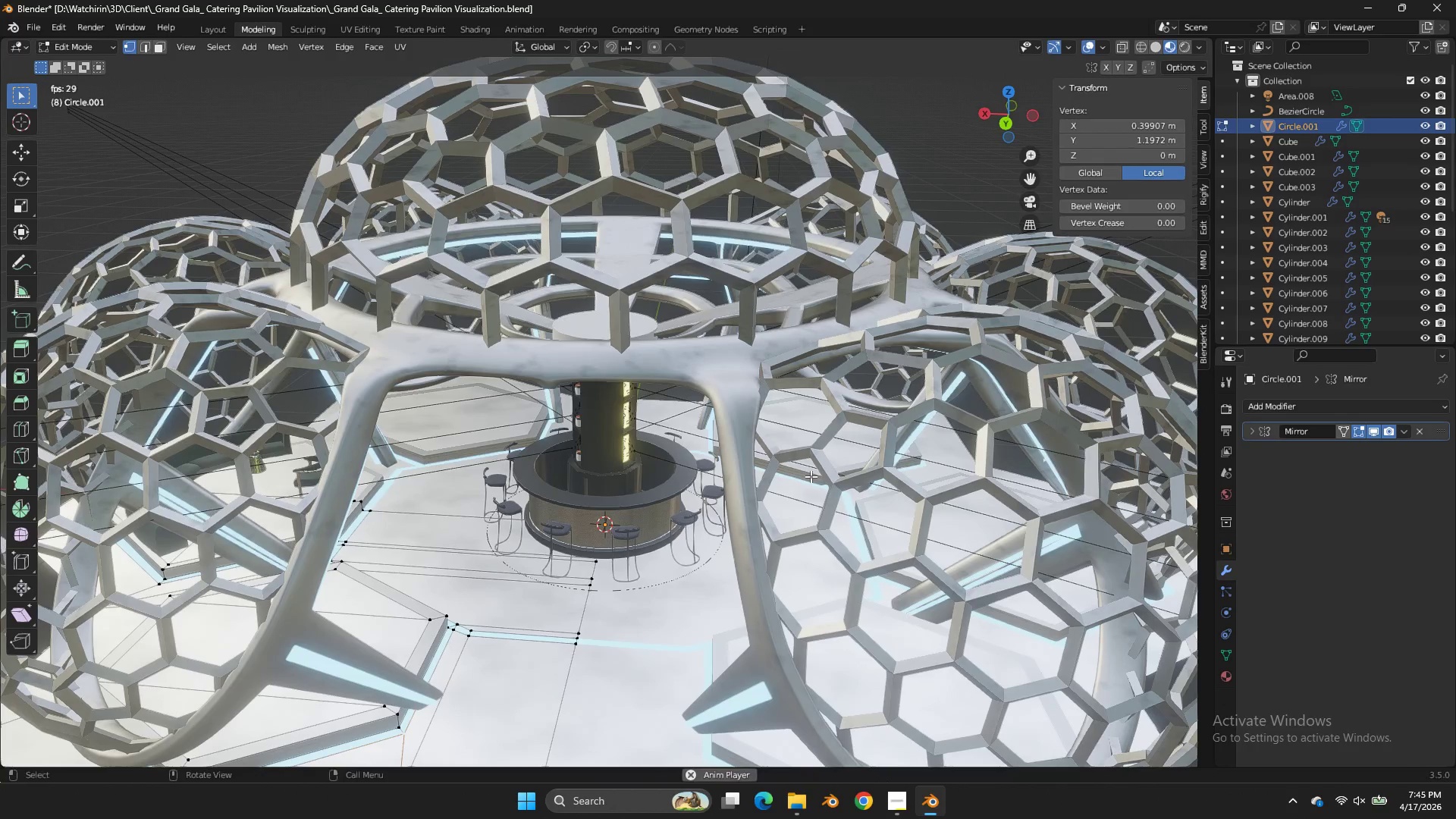 
key(NumpadDivide)
 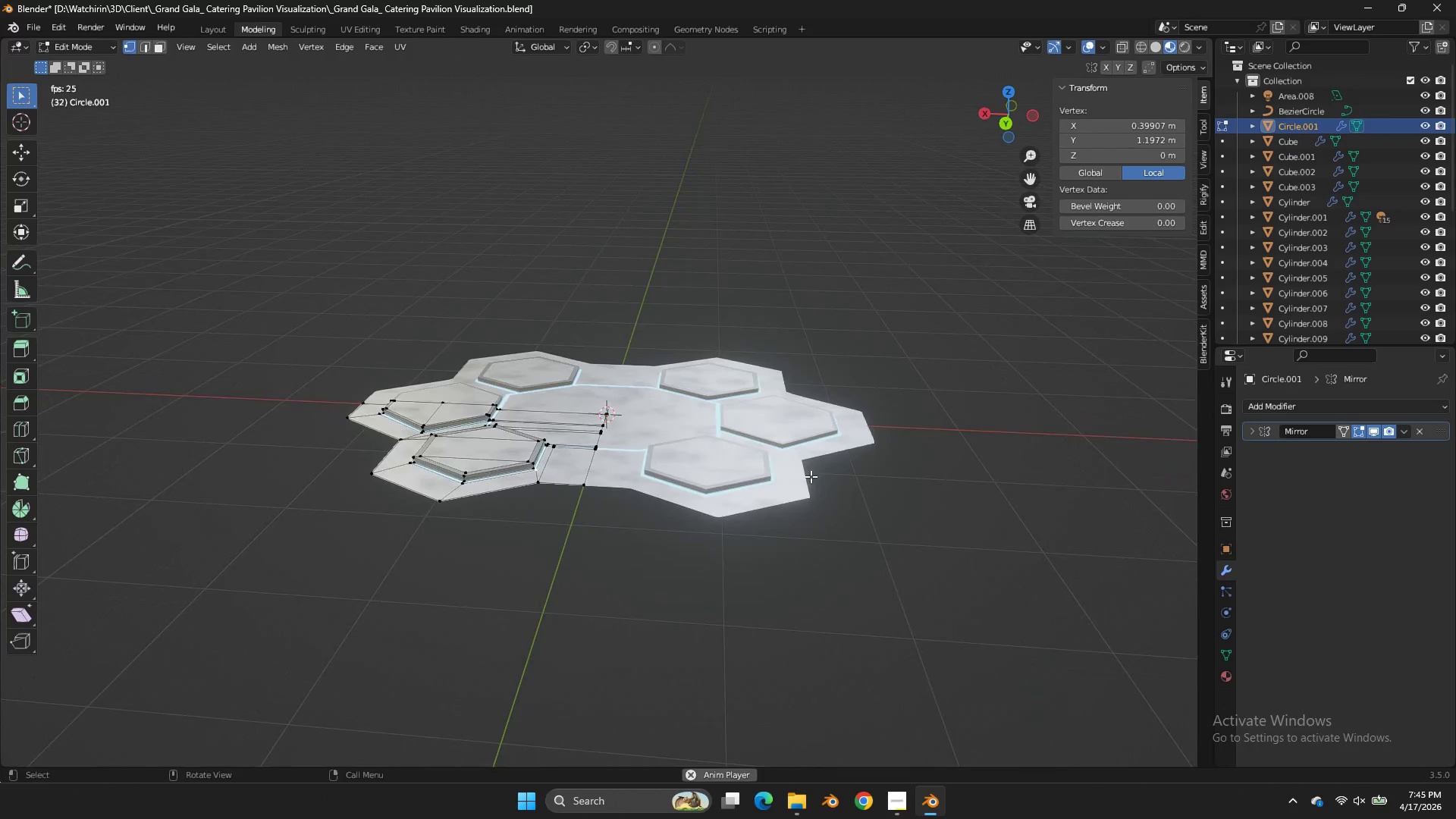 
scroll: coordinate [811, 476], scroll_direction: up, amount: 3.0
 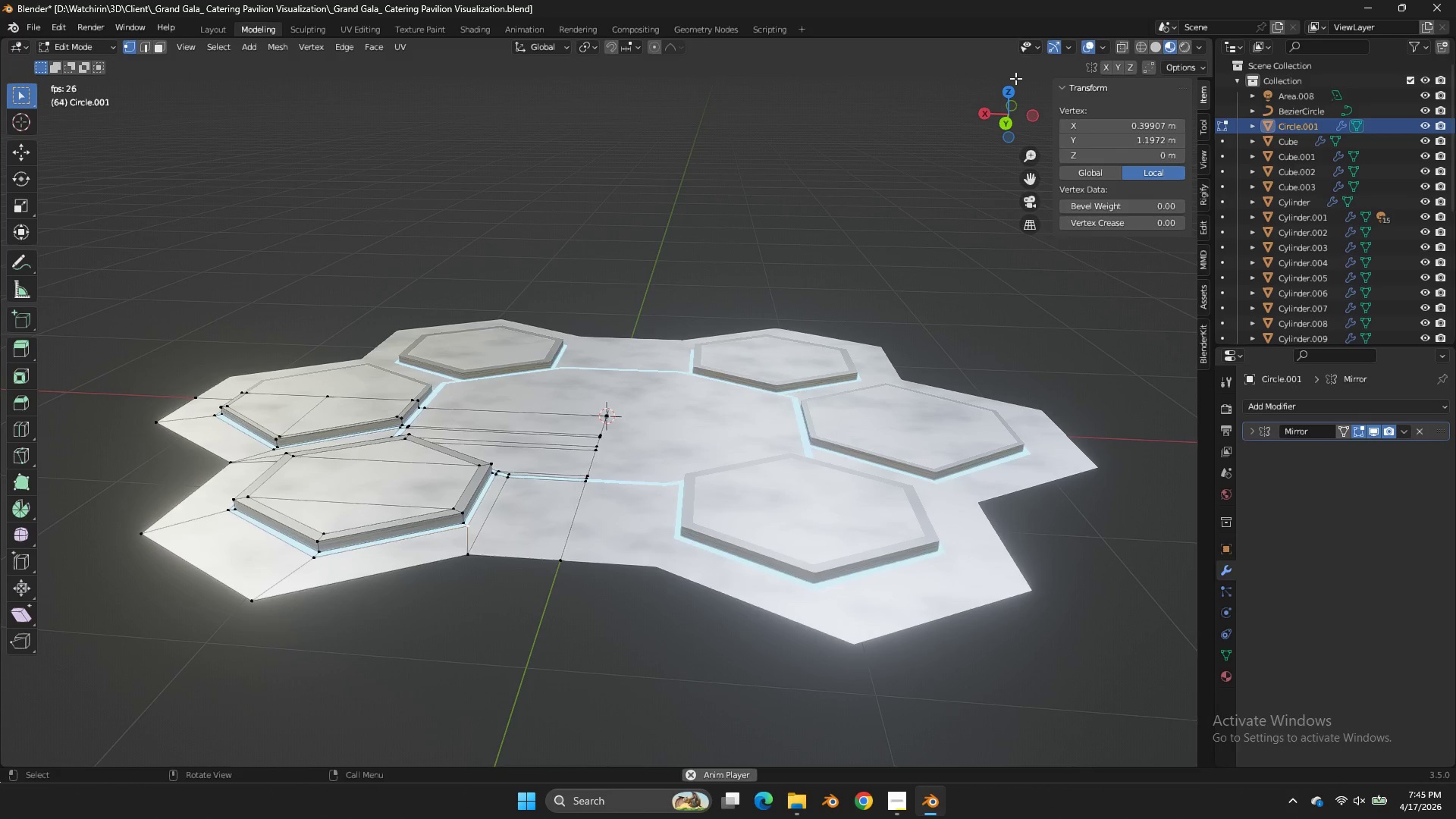 
left_click([1012, 89])
 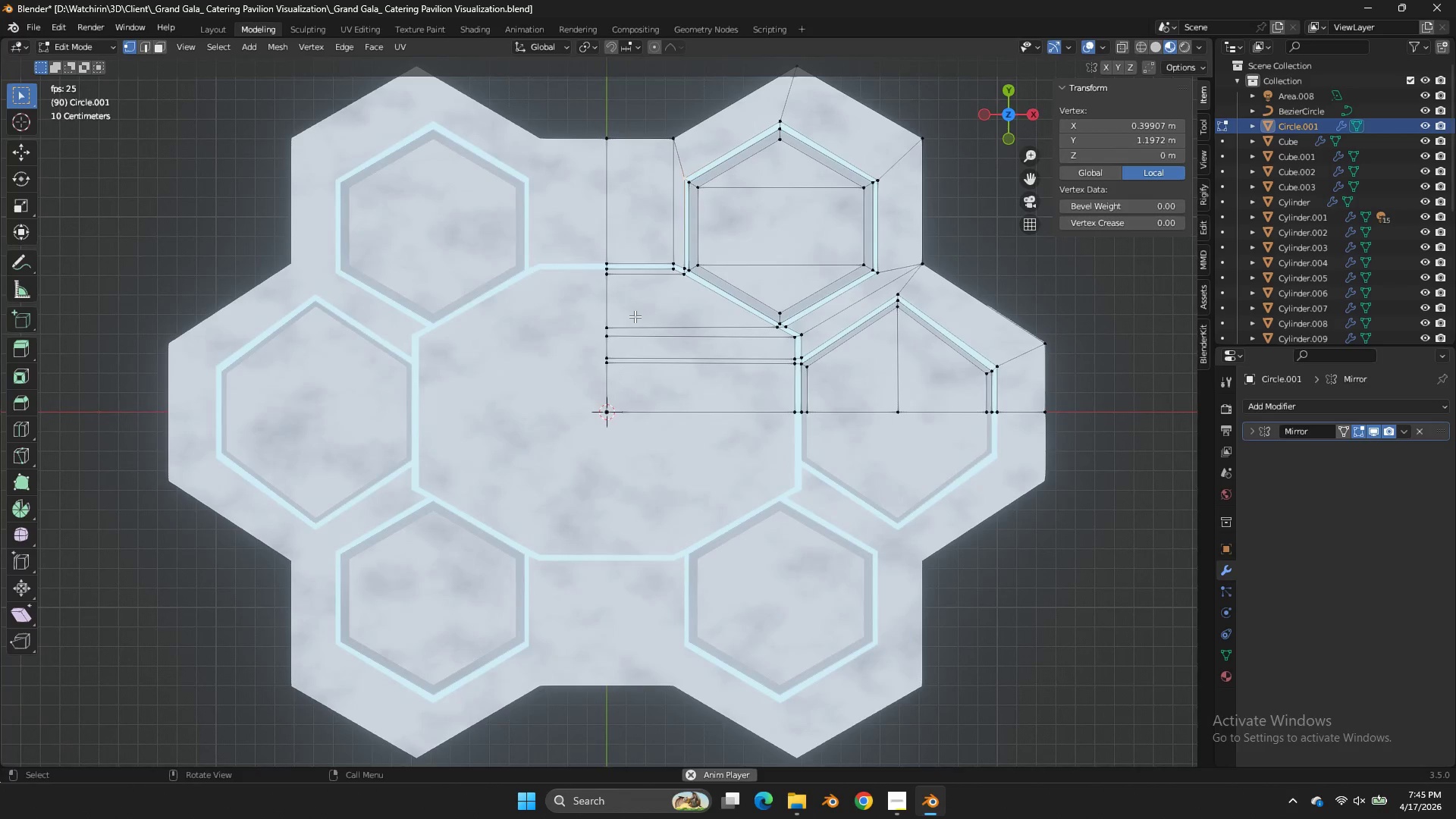 
key(Control+R)
 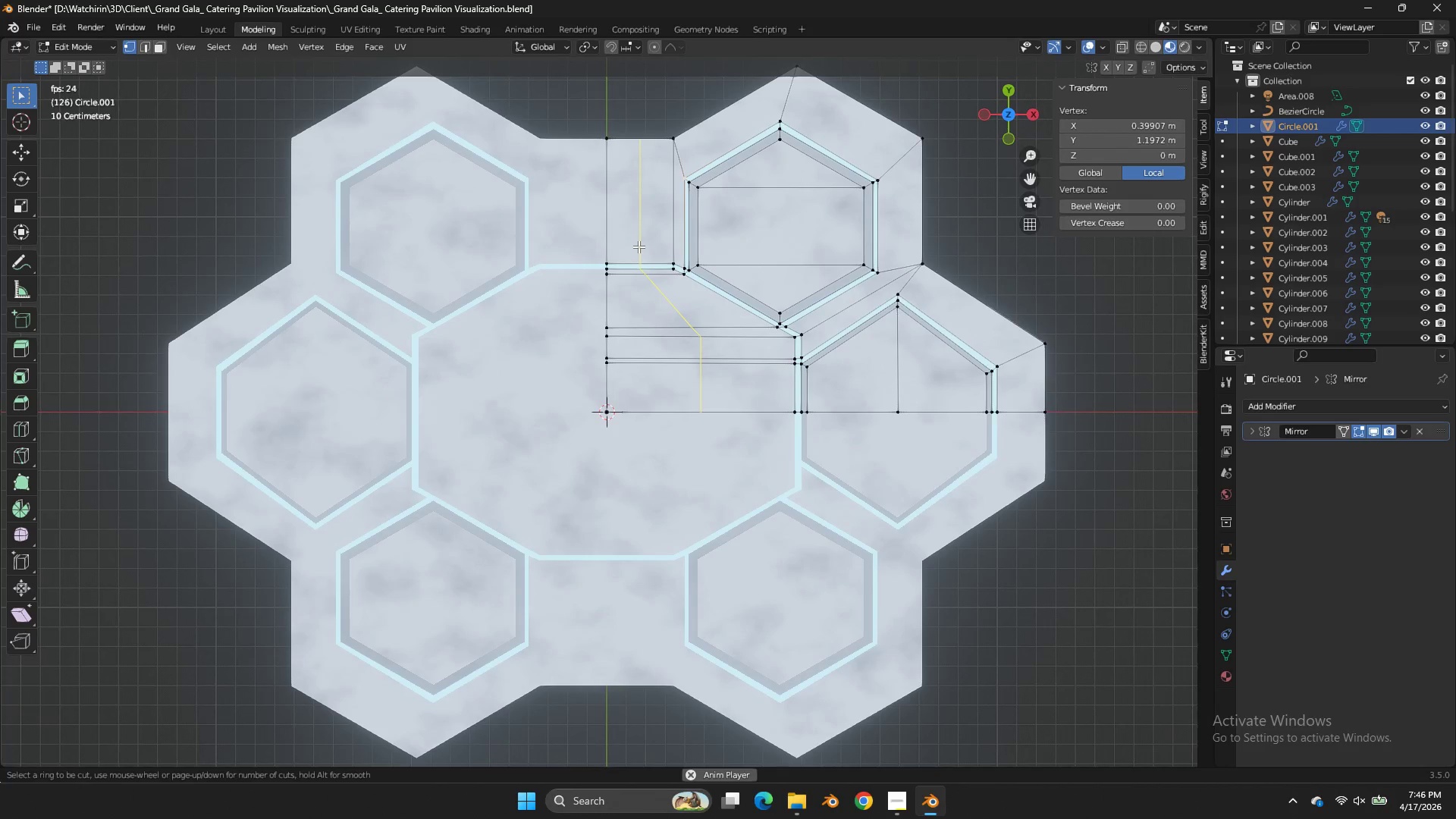 
double_click([635, 249])
 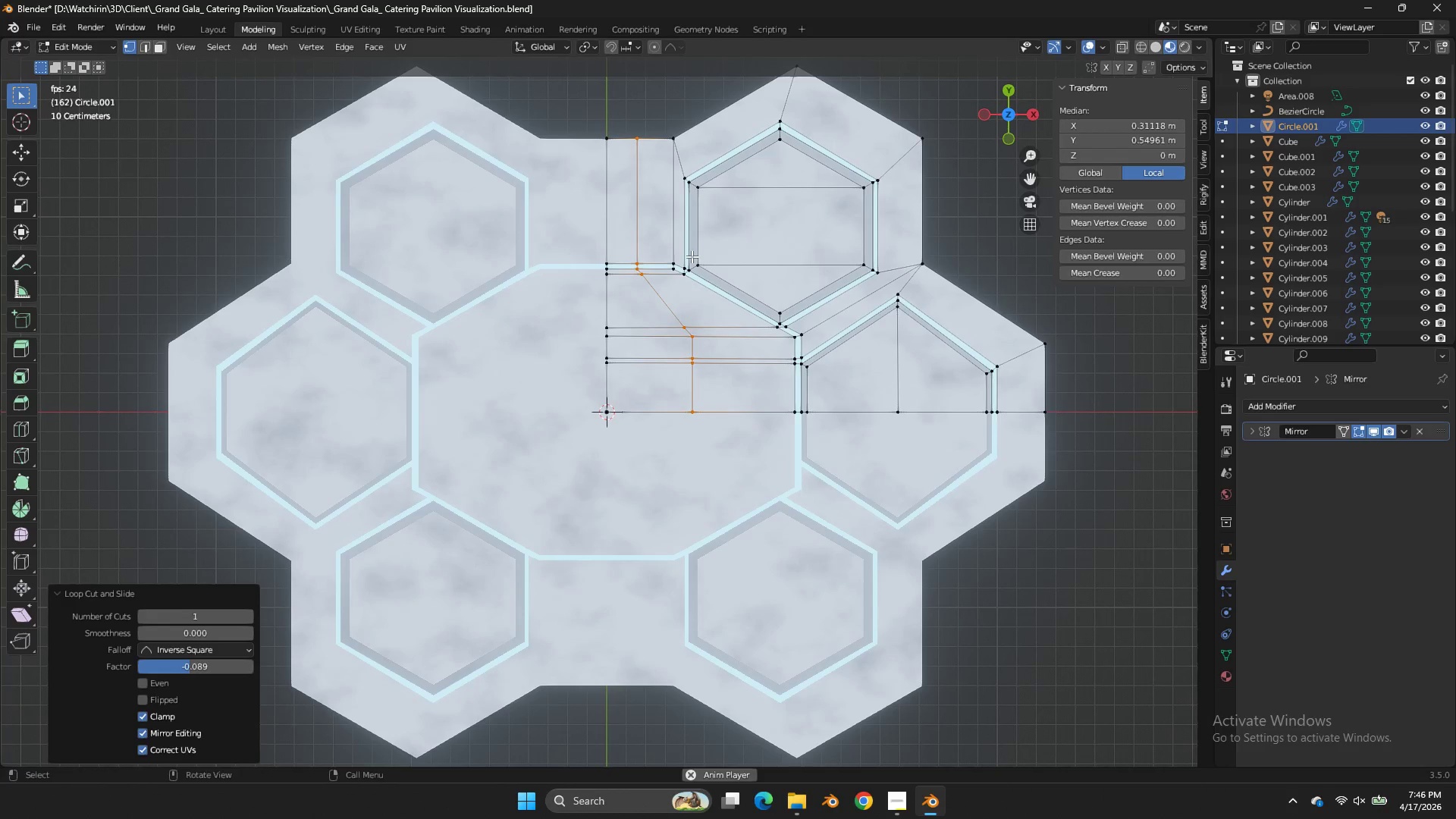 
key(Control+Z)
 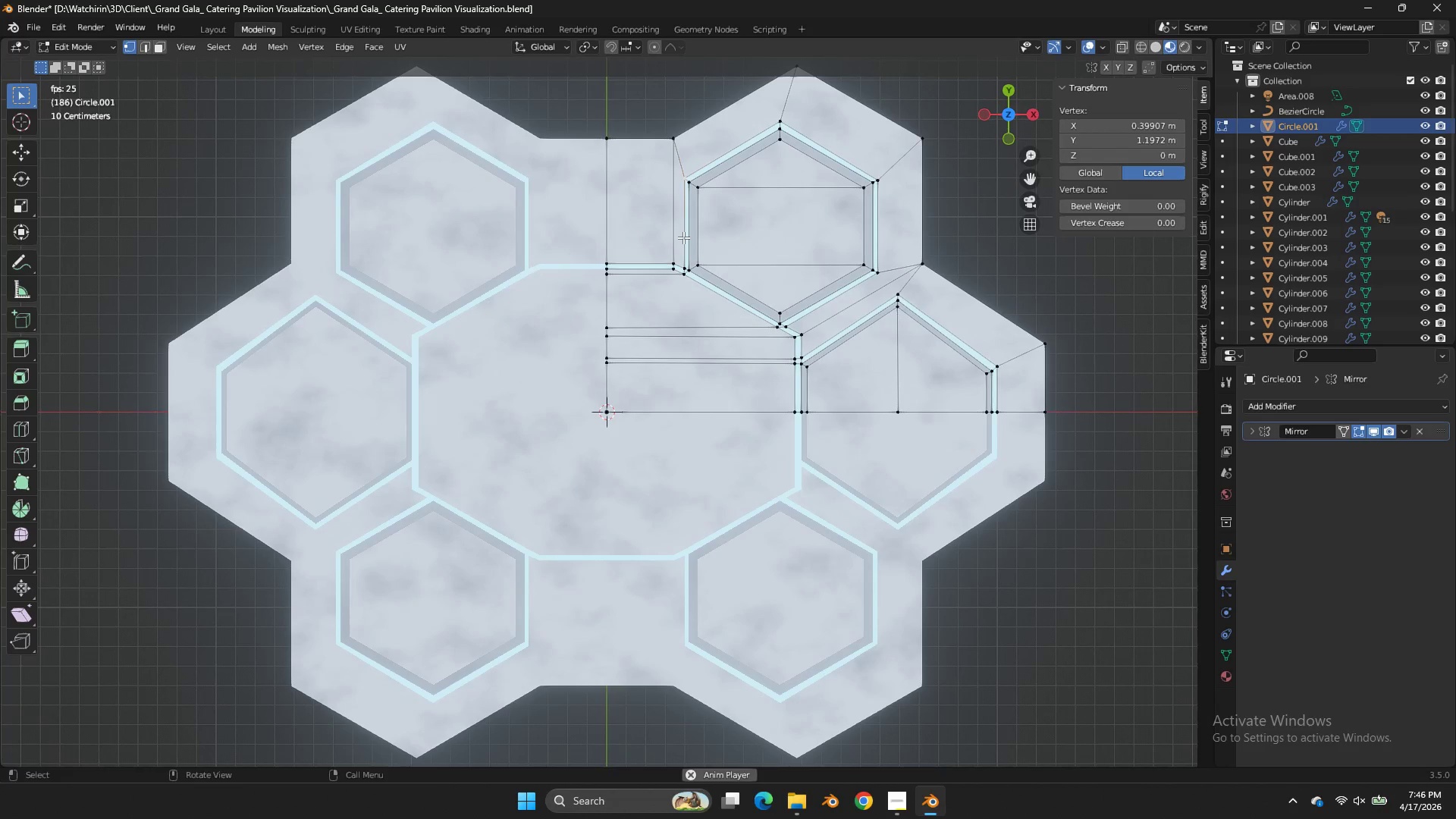 
key(Control+R)
 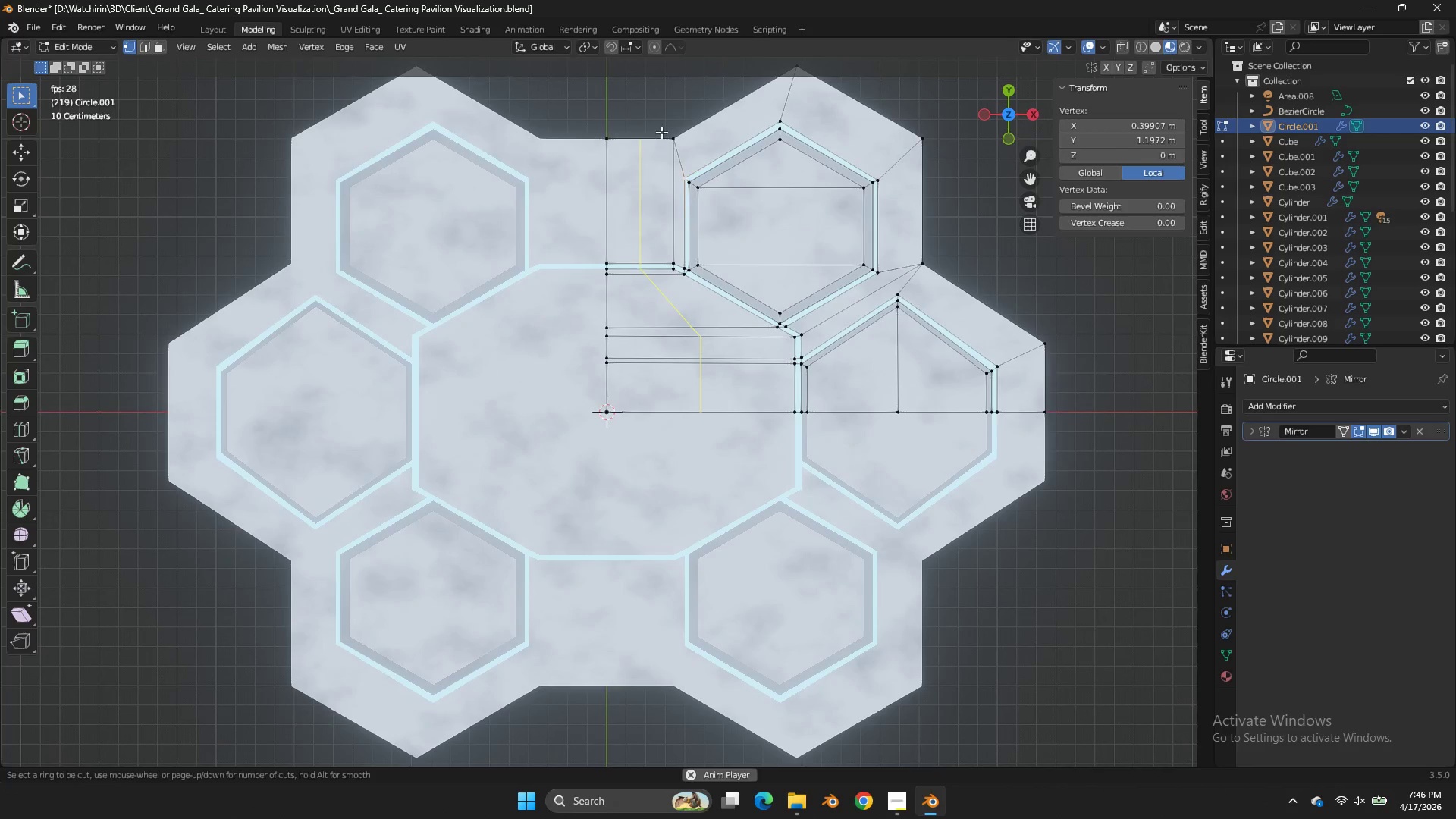 
left_click([661, 132])
 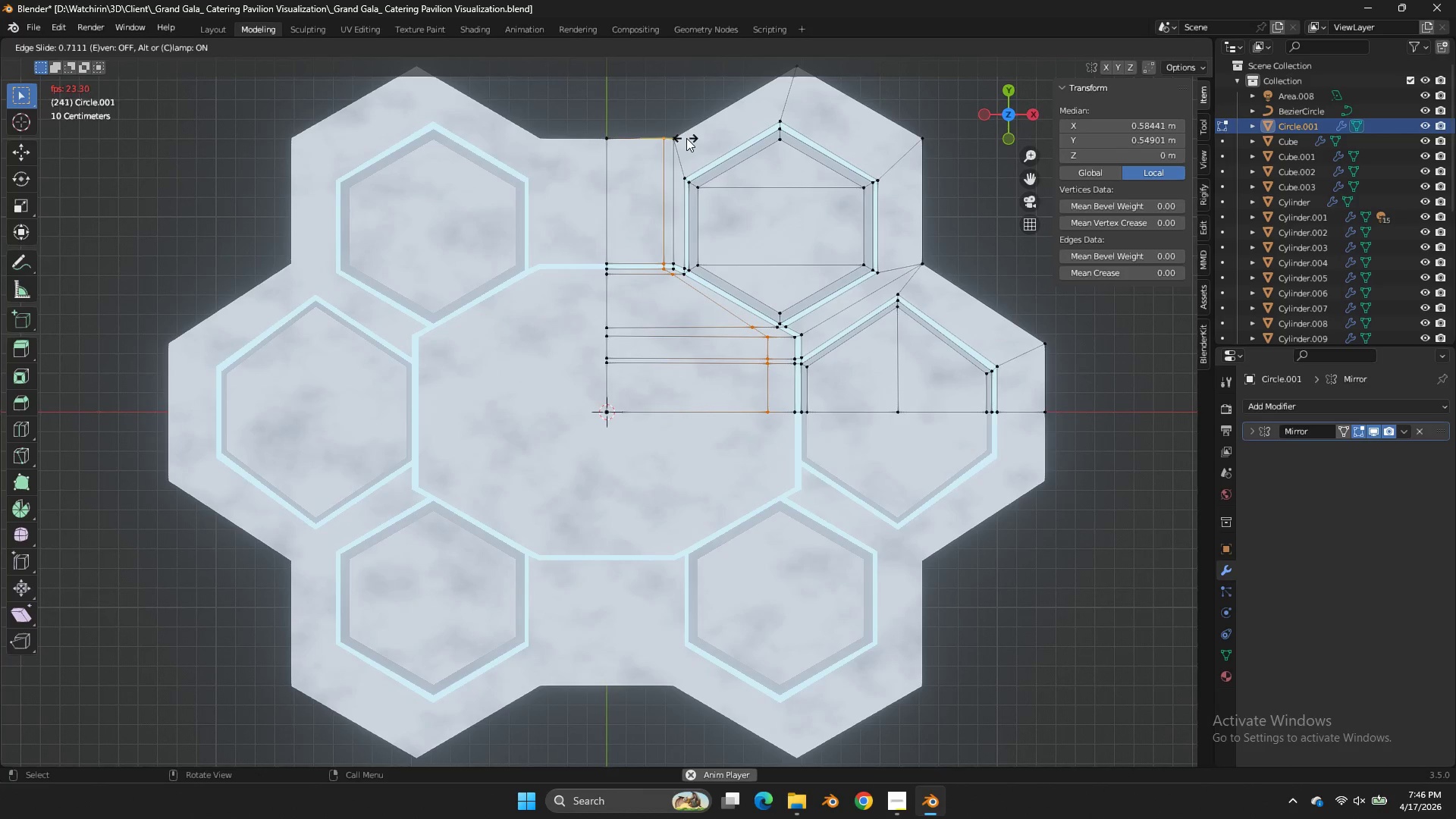 
hold_key(key=ShiftLeft, duration=1.52)
left_click([702, 144])
 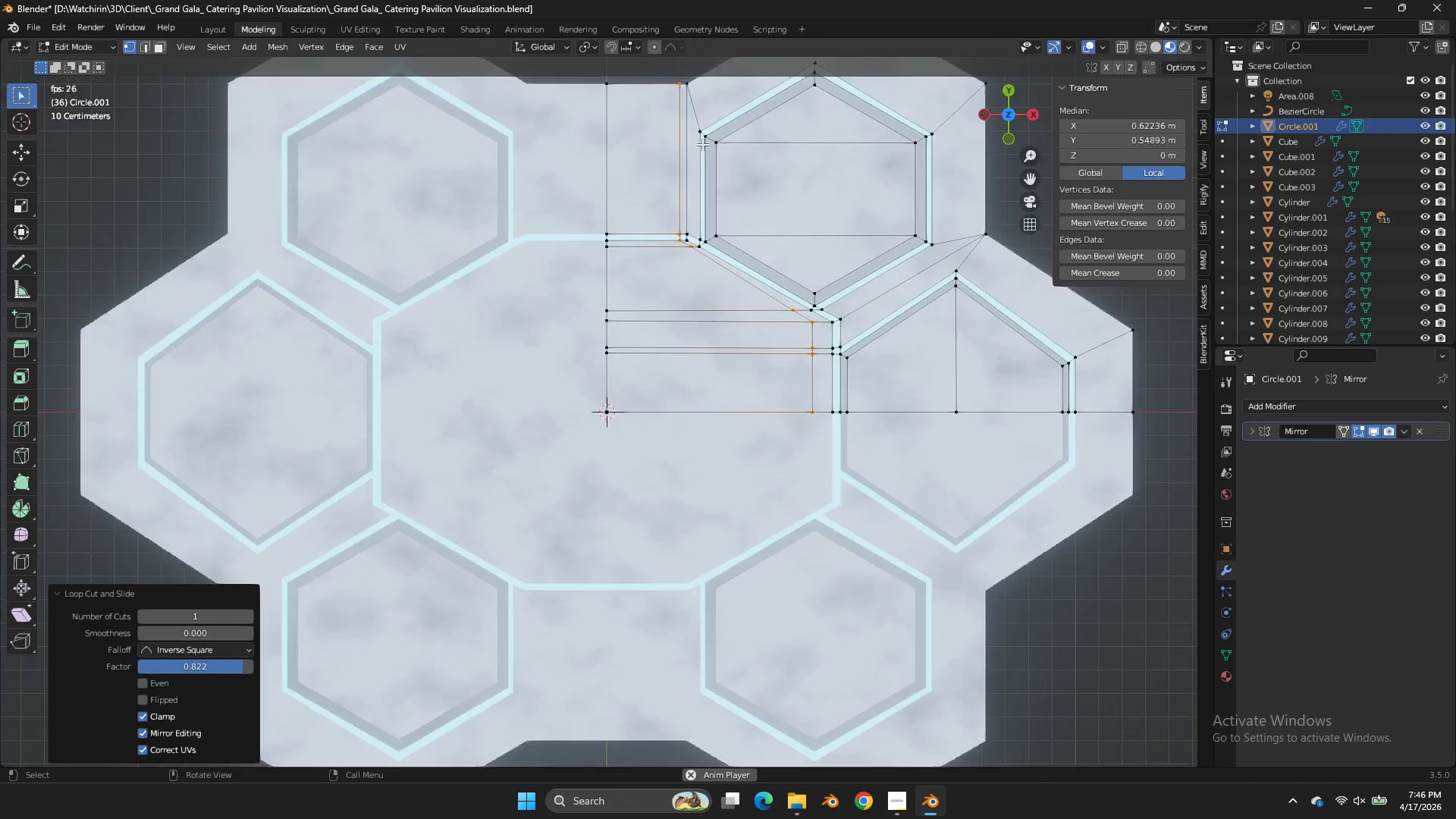 
scroll: coordinate [704, 145], scroll_direction: up, amount: 3.0
 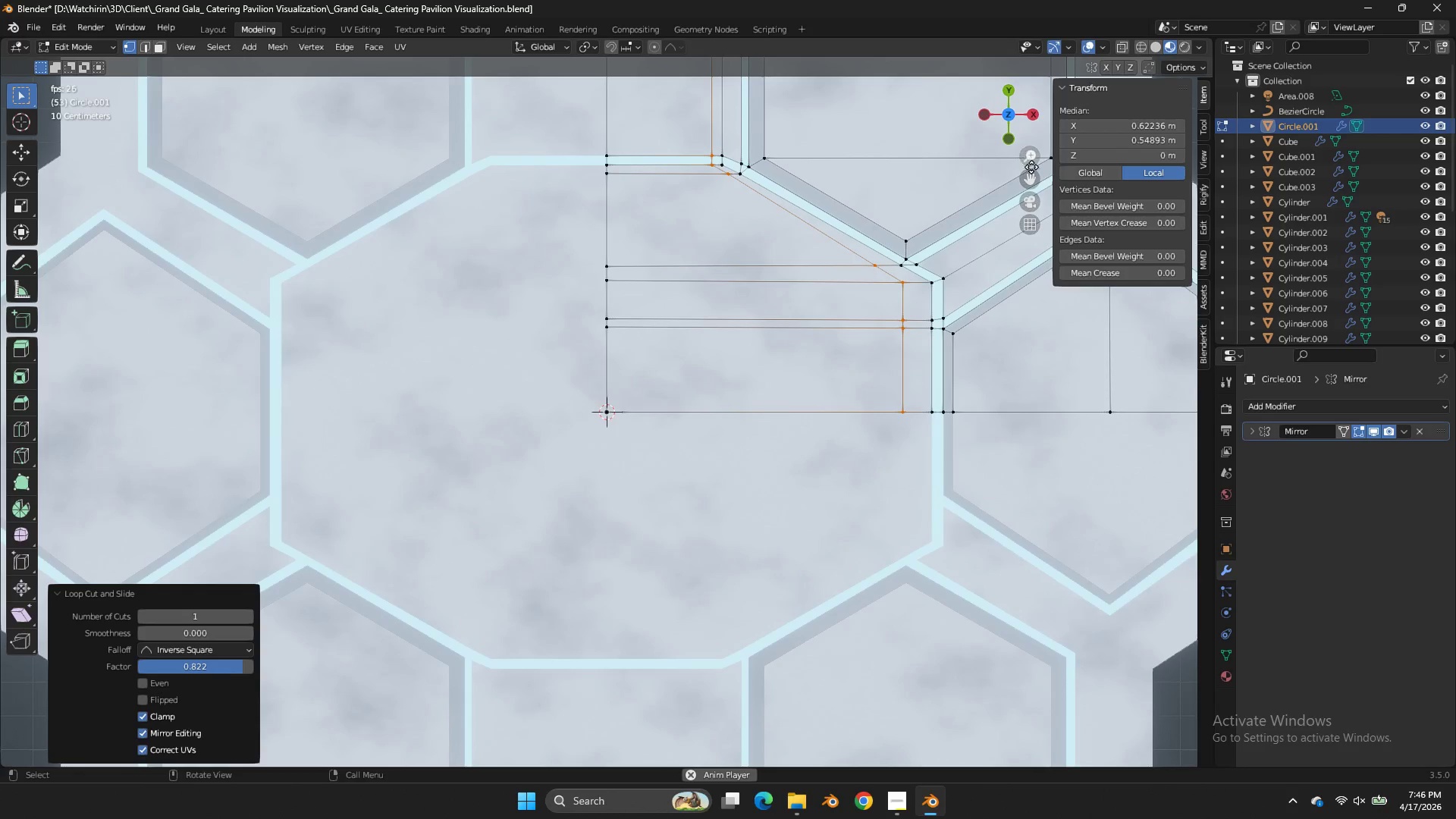 
left_click_drag(start_coordinate=[1037, 175], to_coordinate=[1018, 431])
 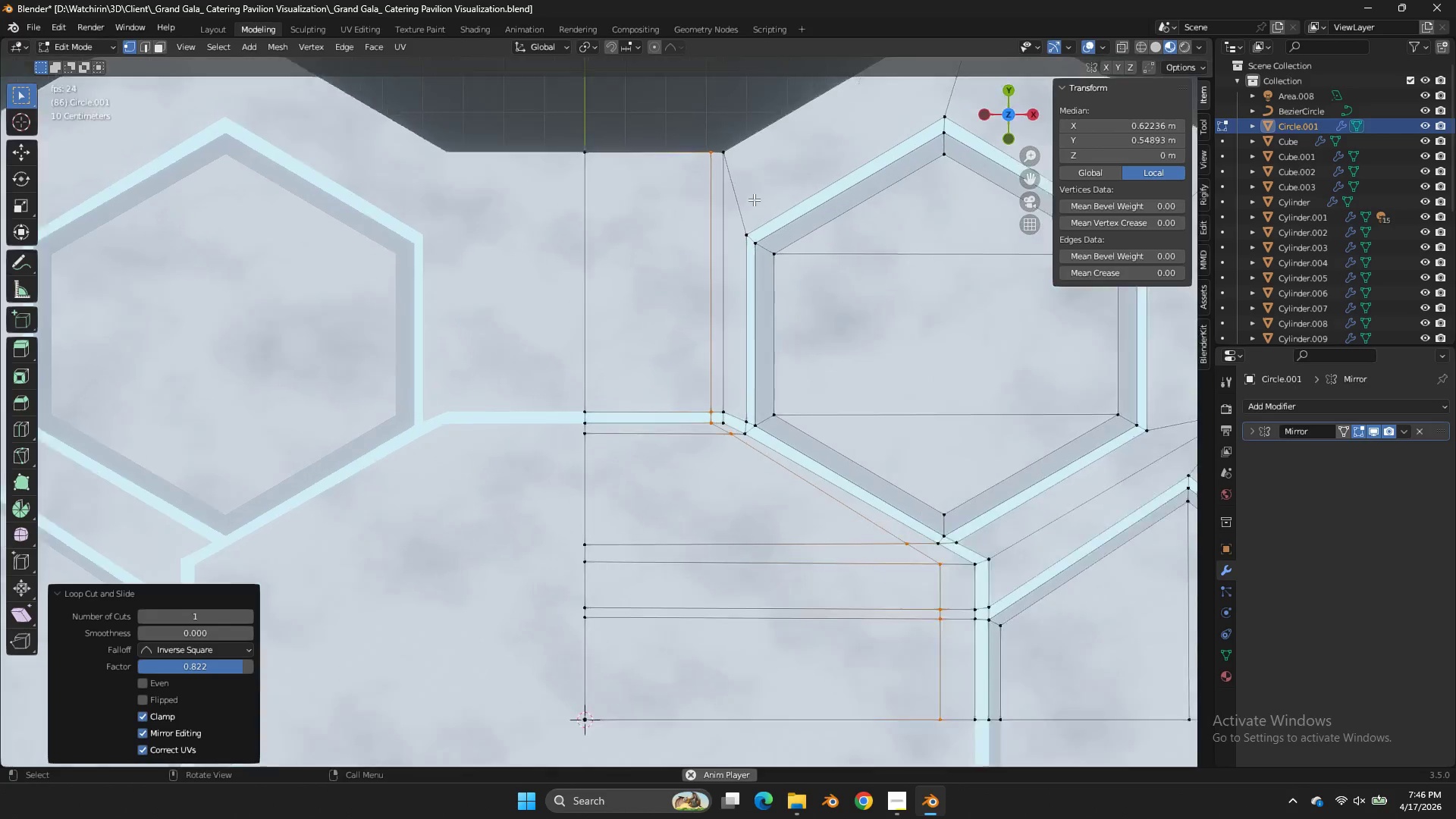 
scroll: coordinate [754, 199], scroll_direction: up, amount: 2.0
 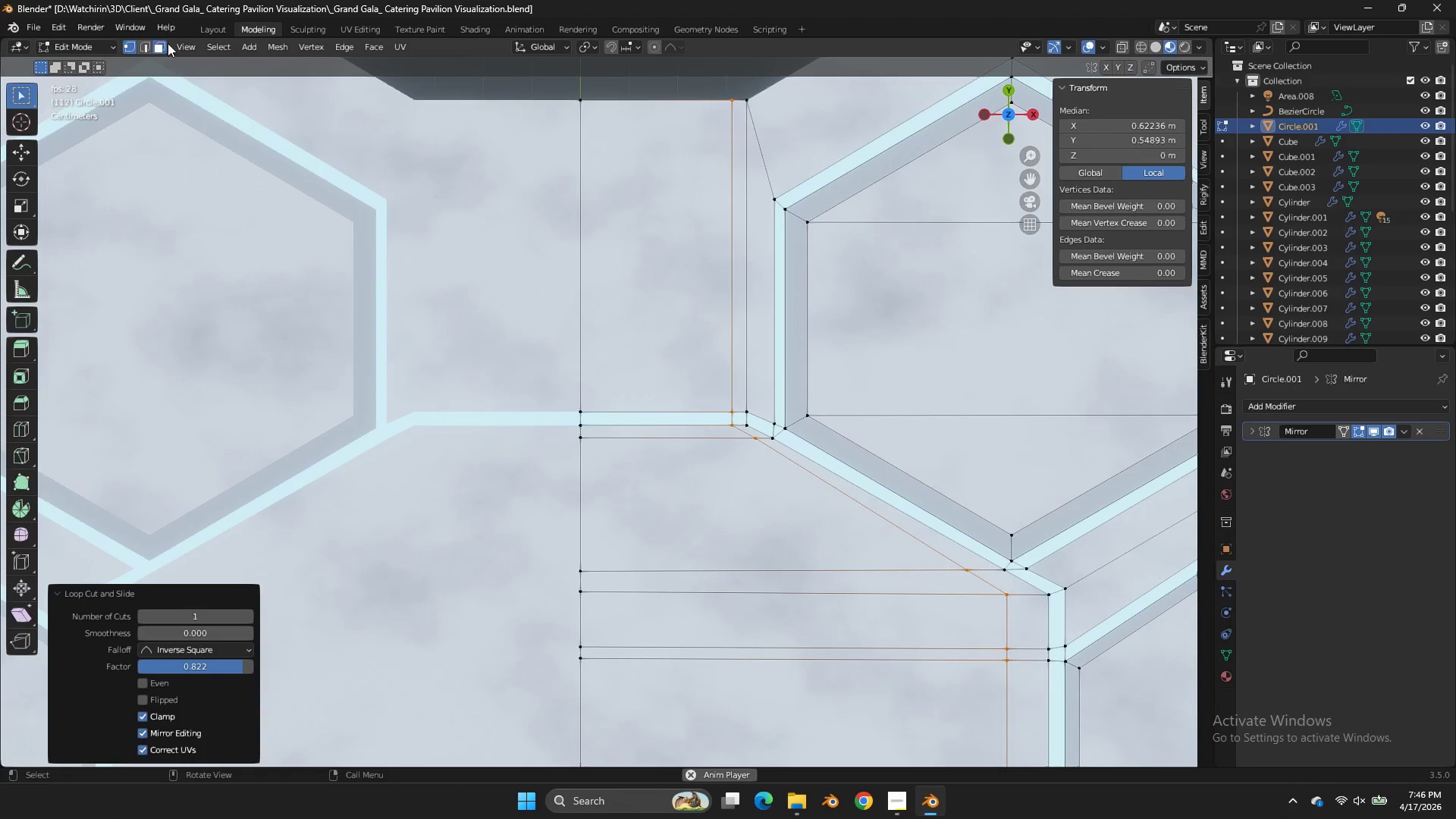 
double_click([165, 43])
 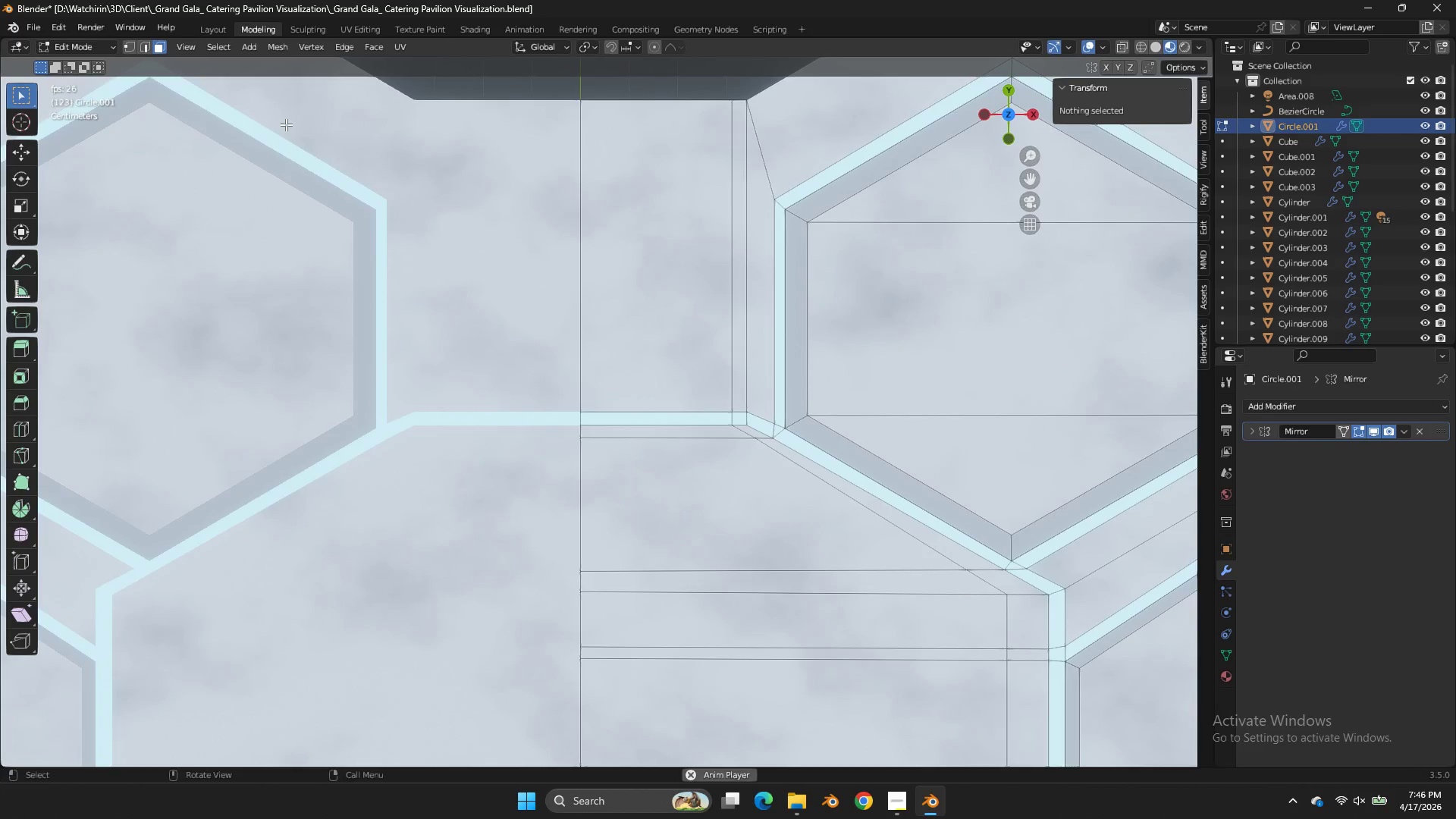 
key(Z)
 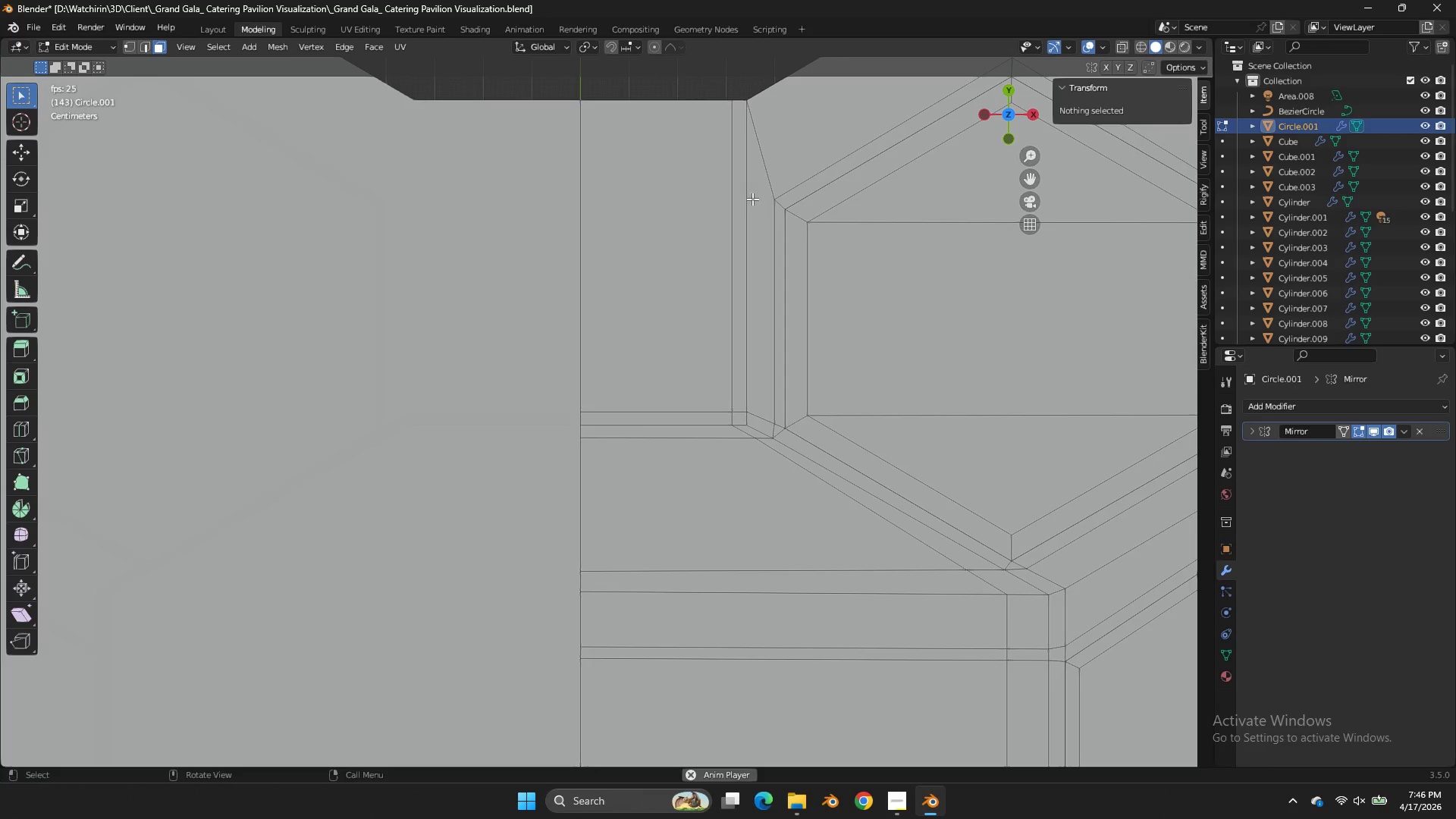 
left_click([748, 201])
 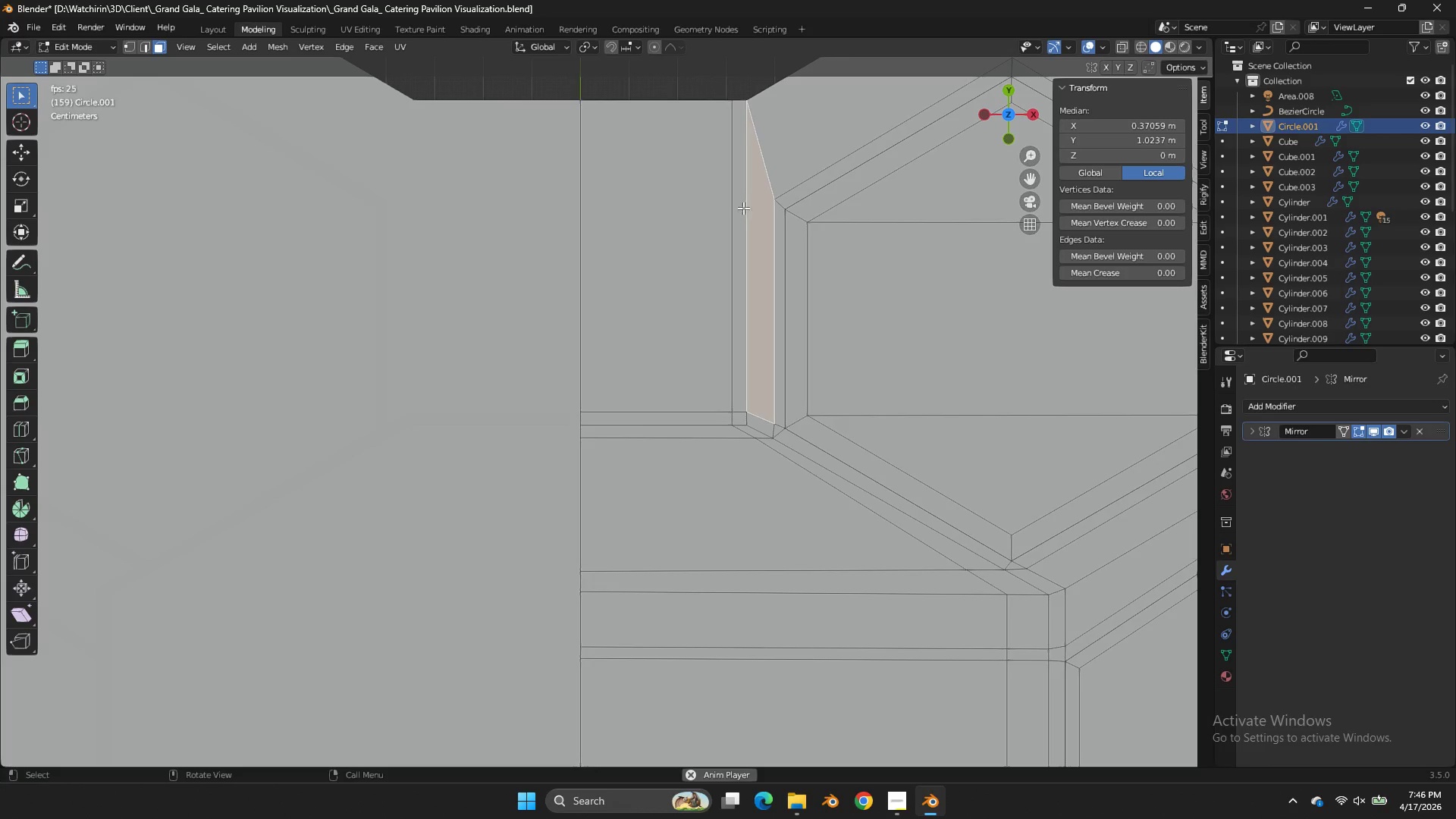 
left_click([742, 208])
 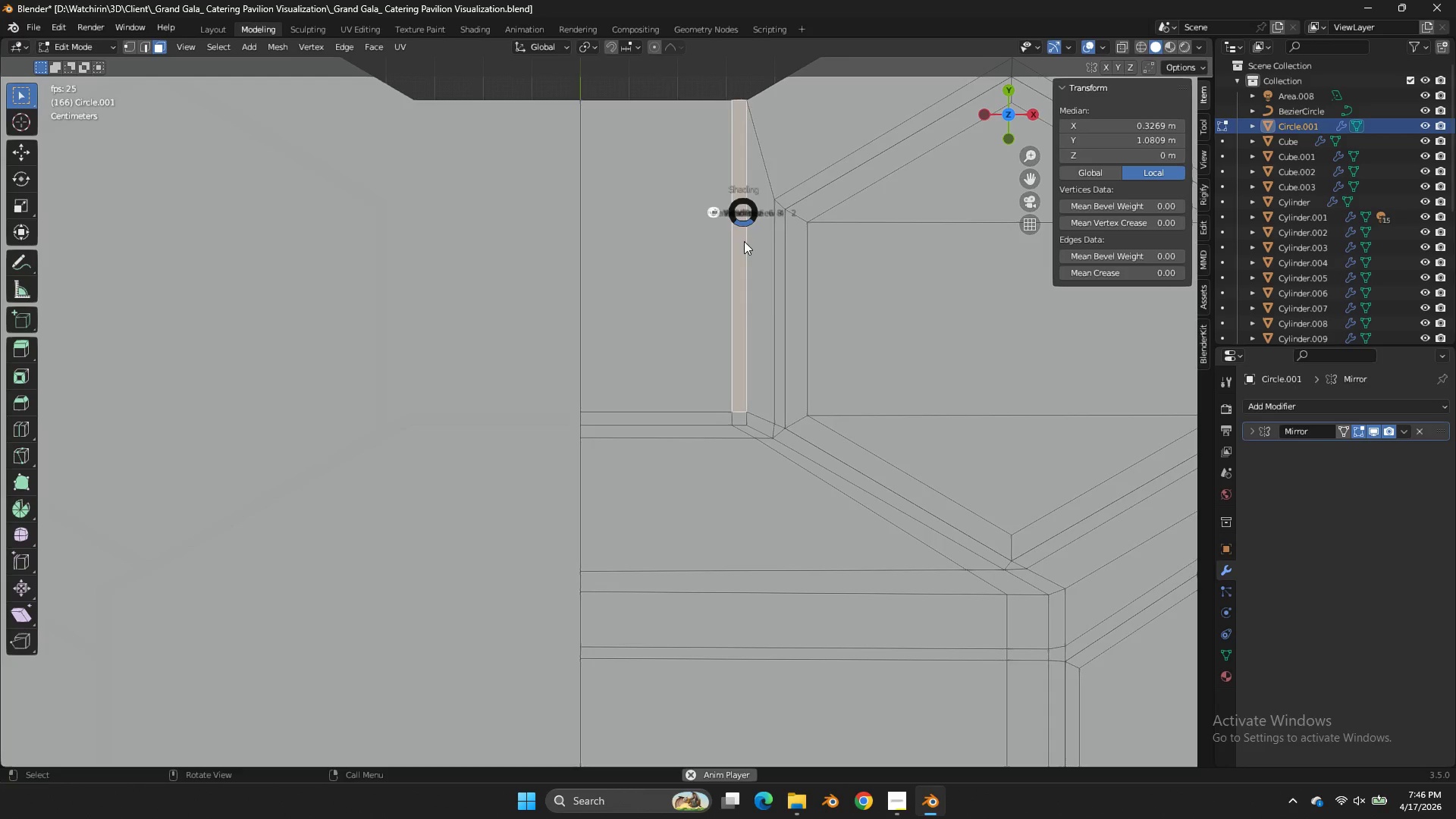 
key(Z)
 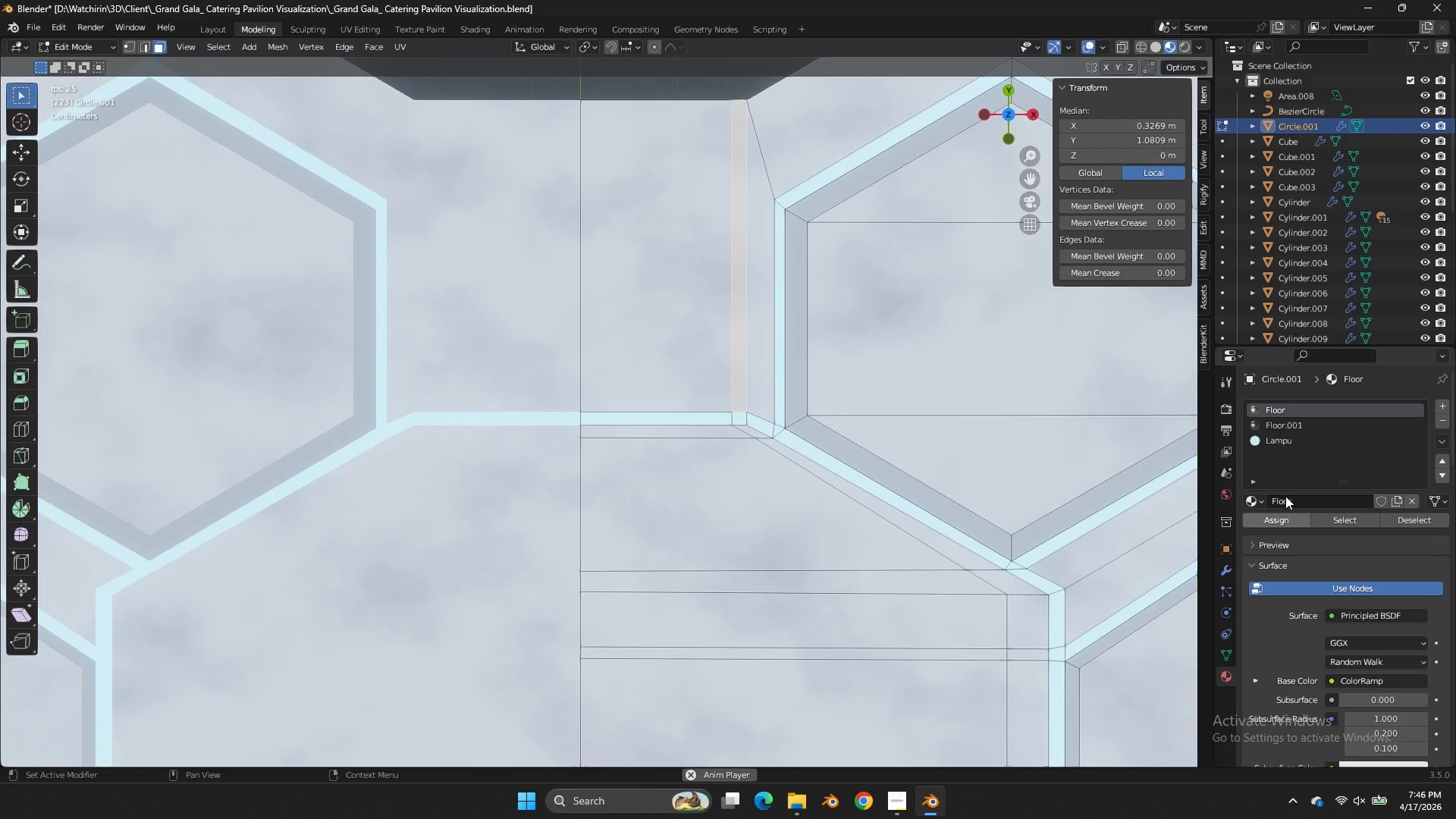 
double_click([1283, 521])
 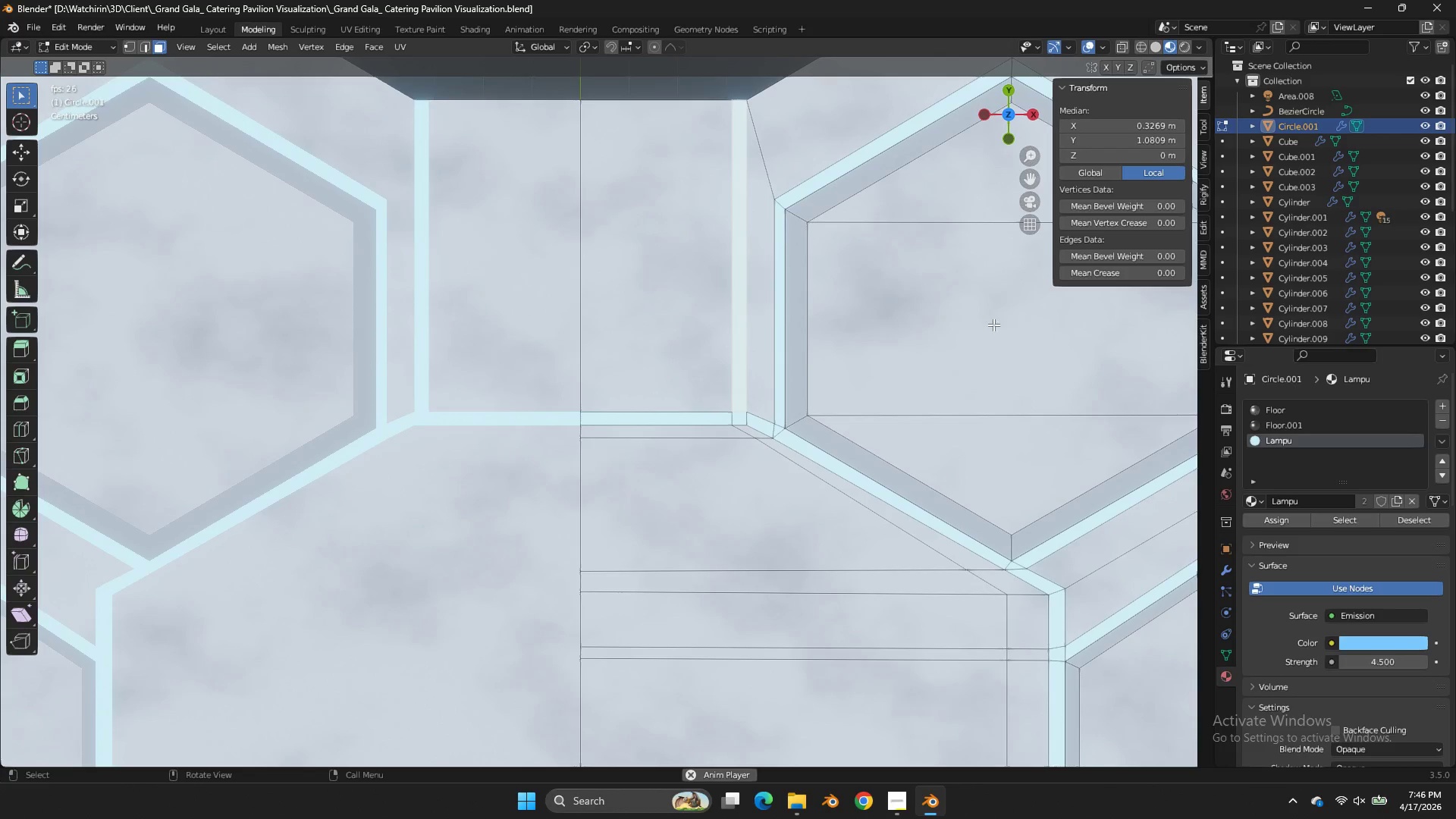 
key(Z)
 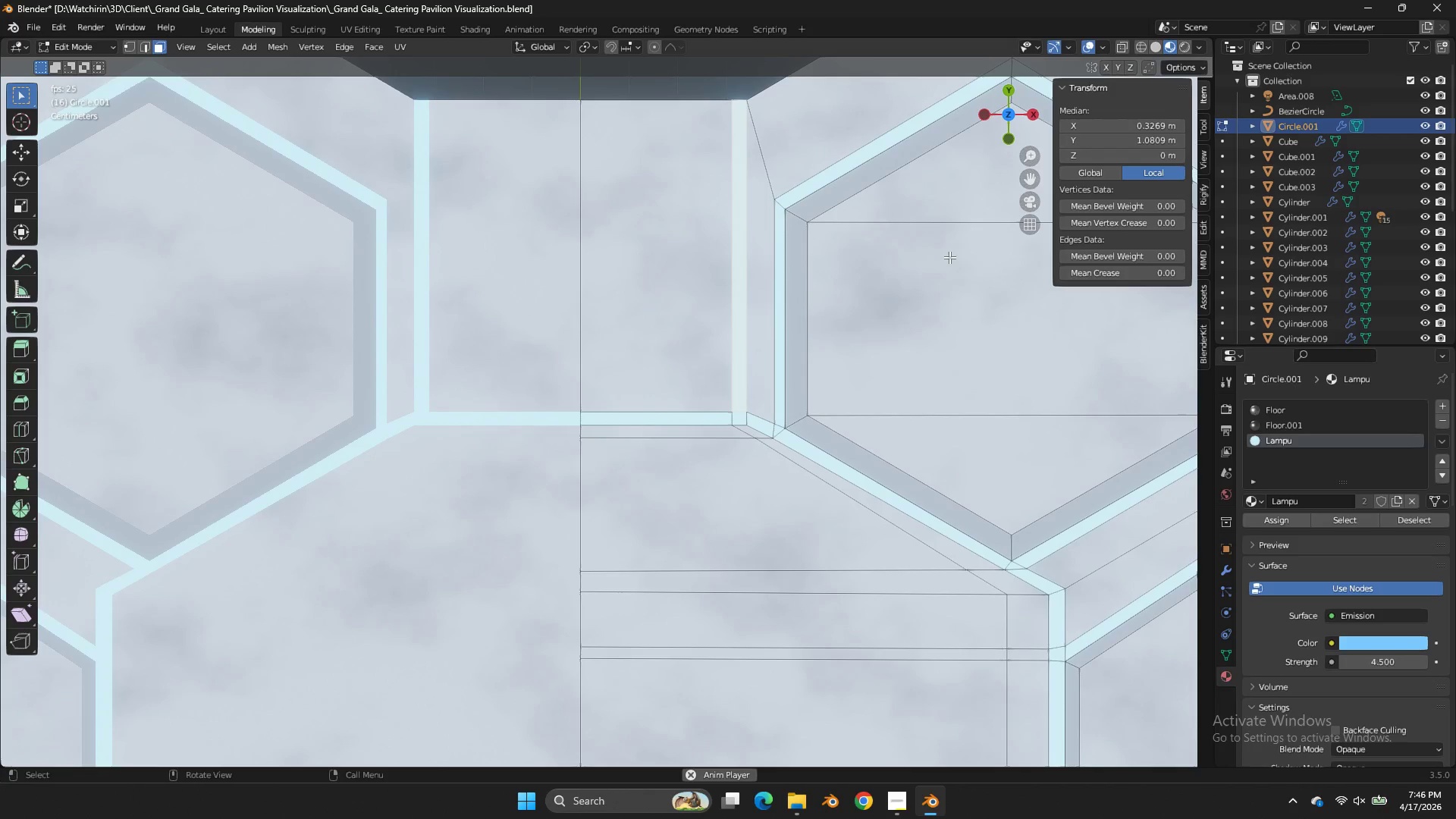 
key(Control+ControlLeft)
 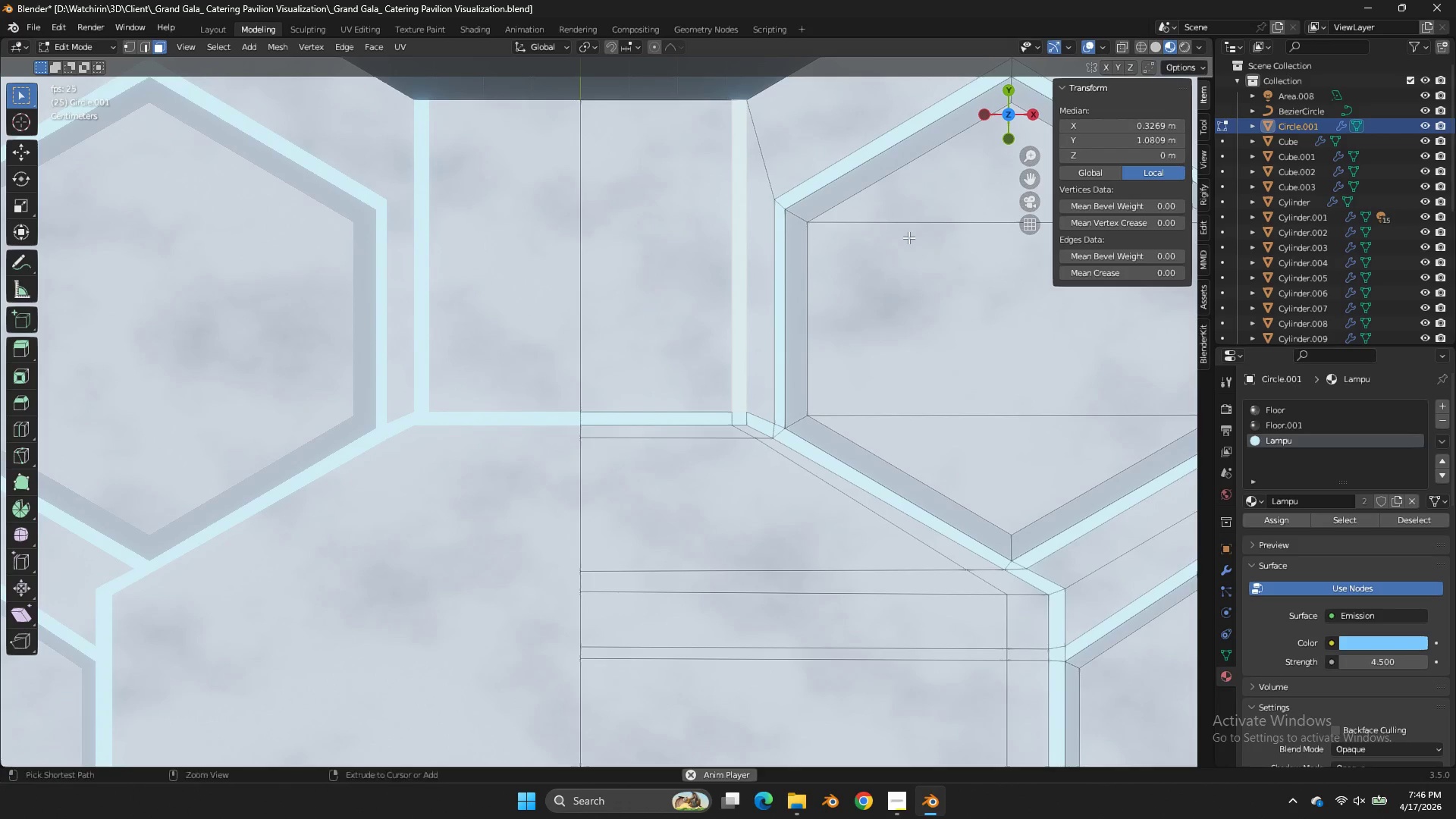 
key(Control+ControlLeft)
 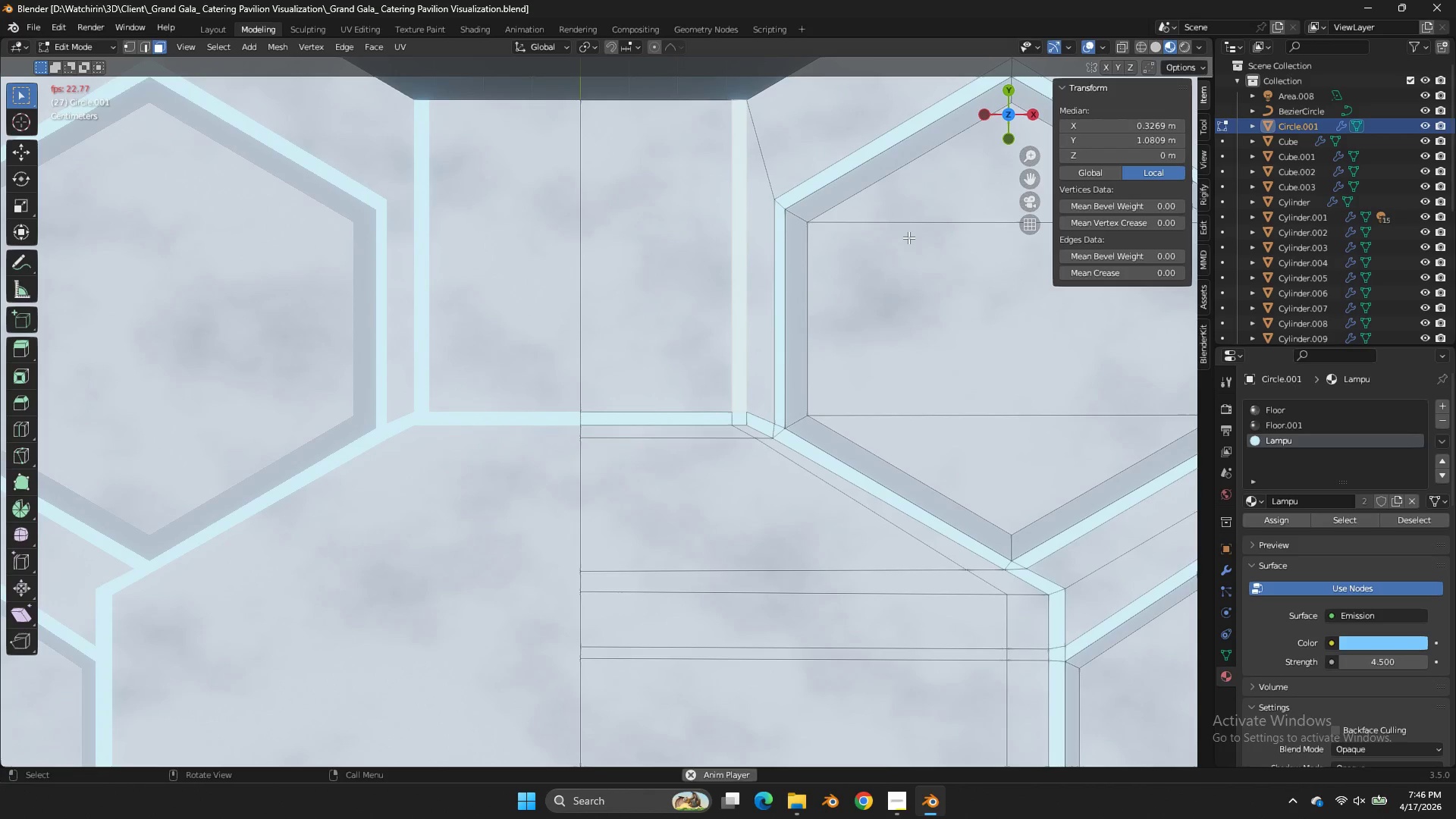 
key(Control+S)
 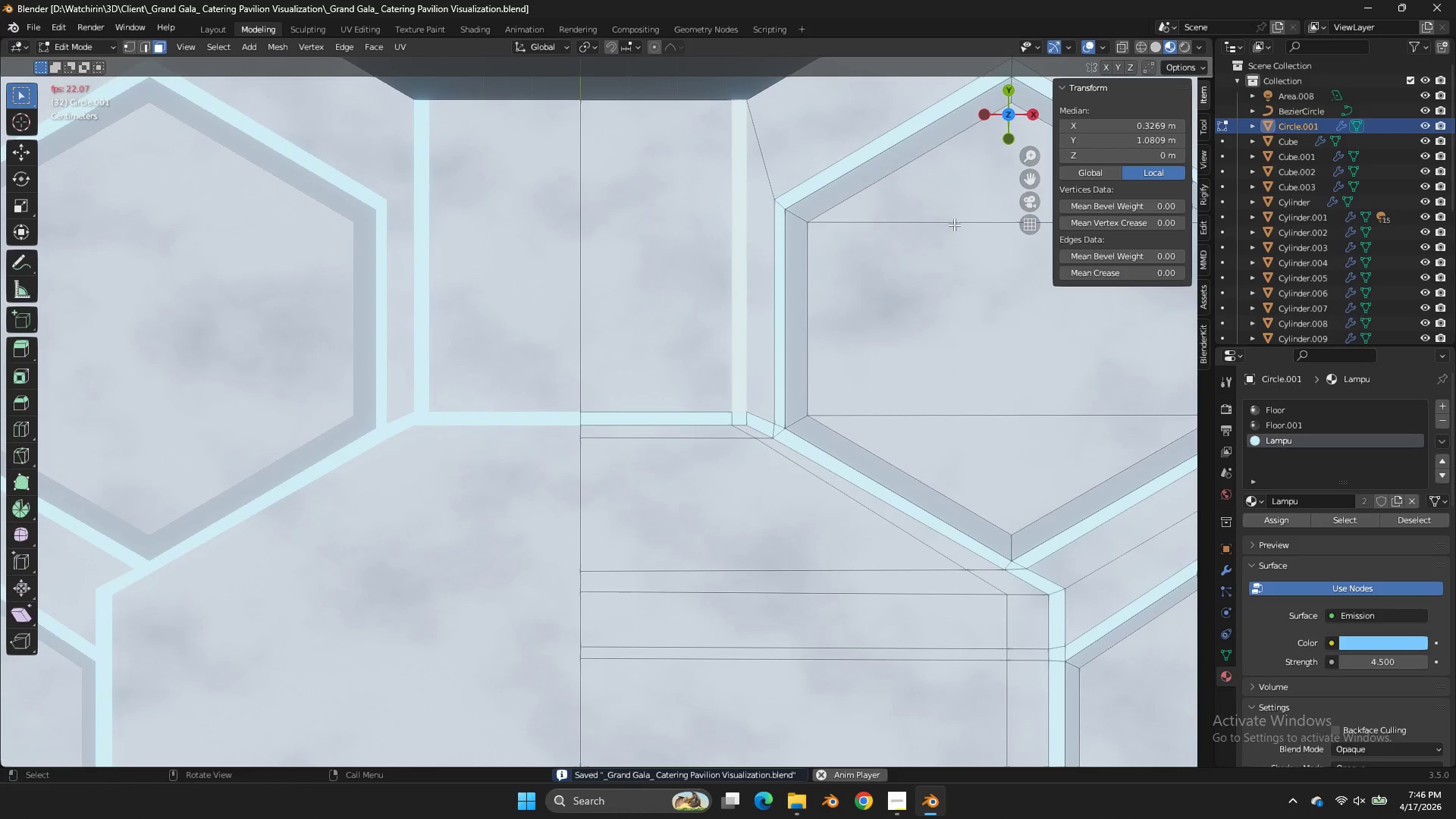 
key(Z)
 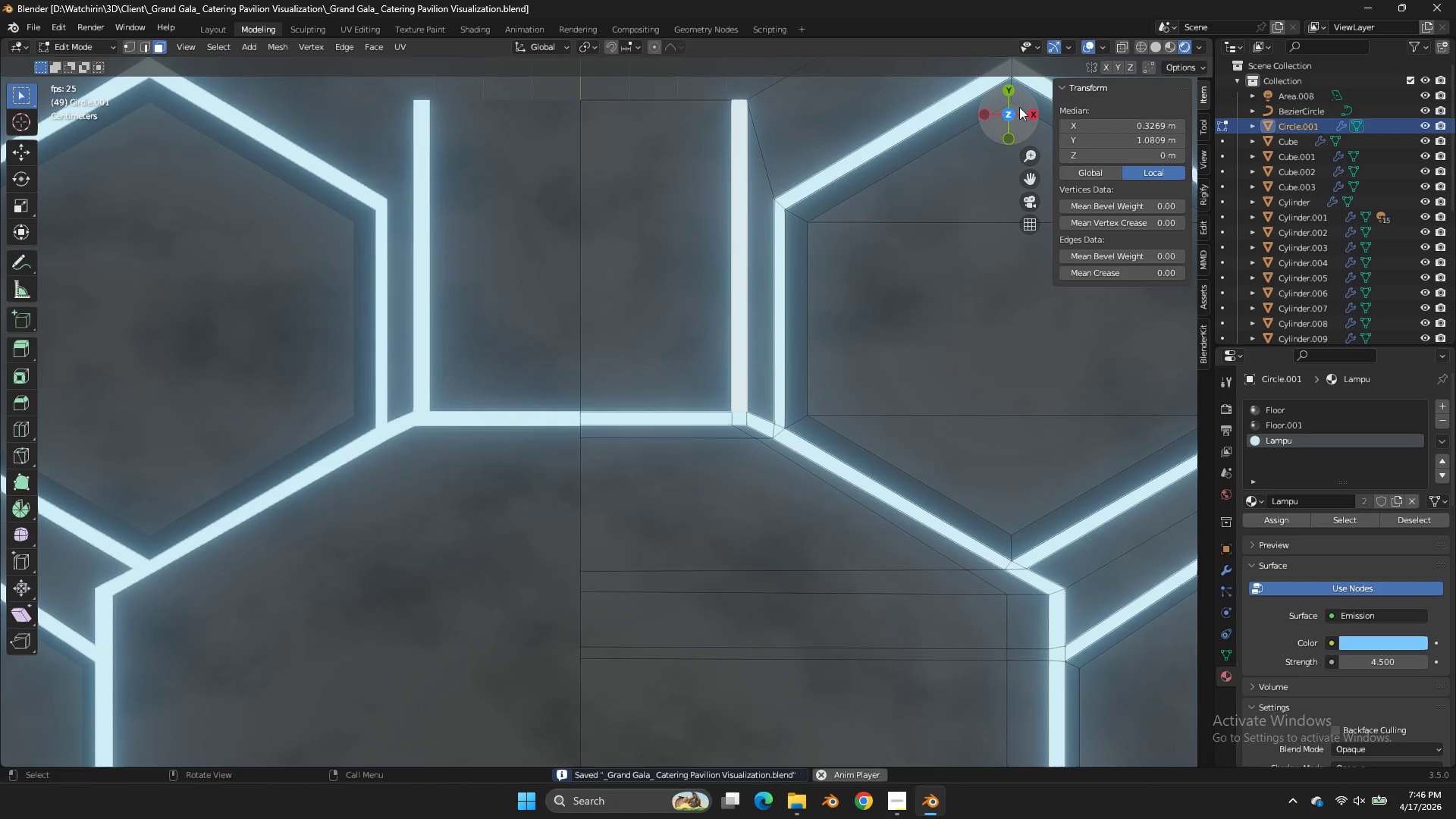 
left_click_drag(start_coordinate=[1021, 105], to_coordinate=[1191, 660])
 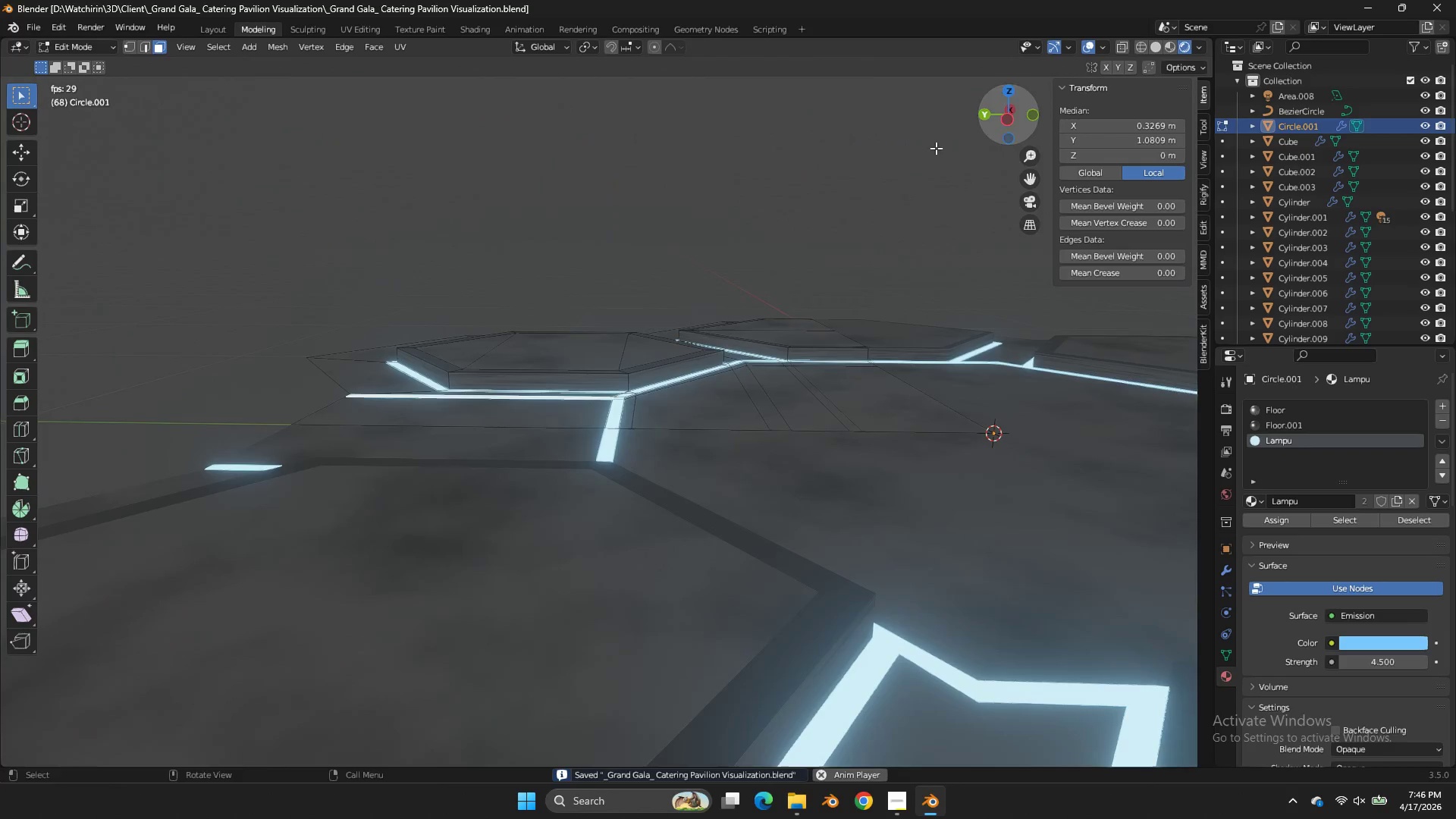 
key(Control+ControlLeft)
 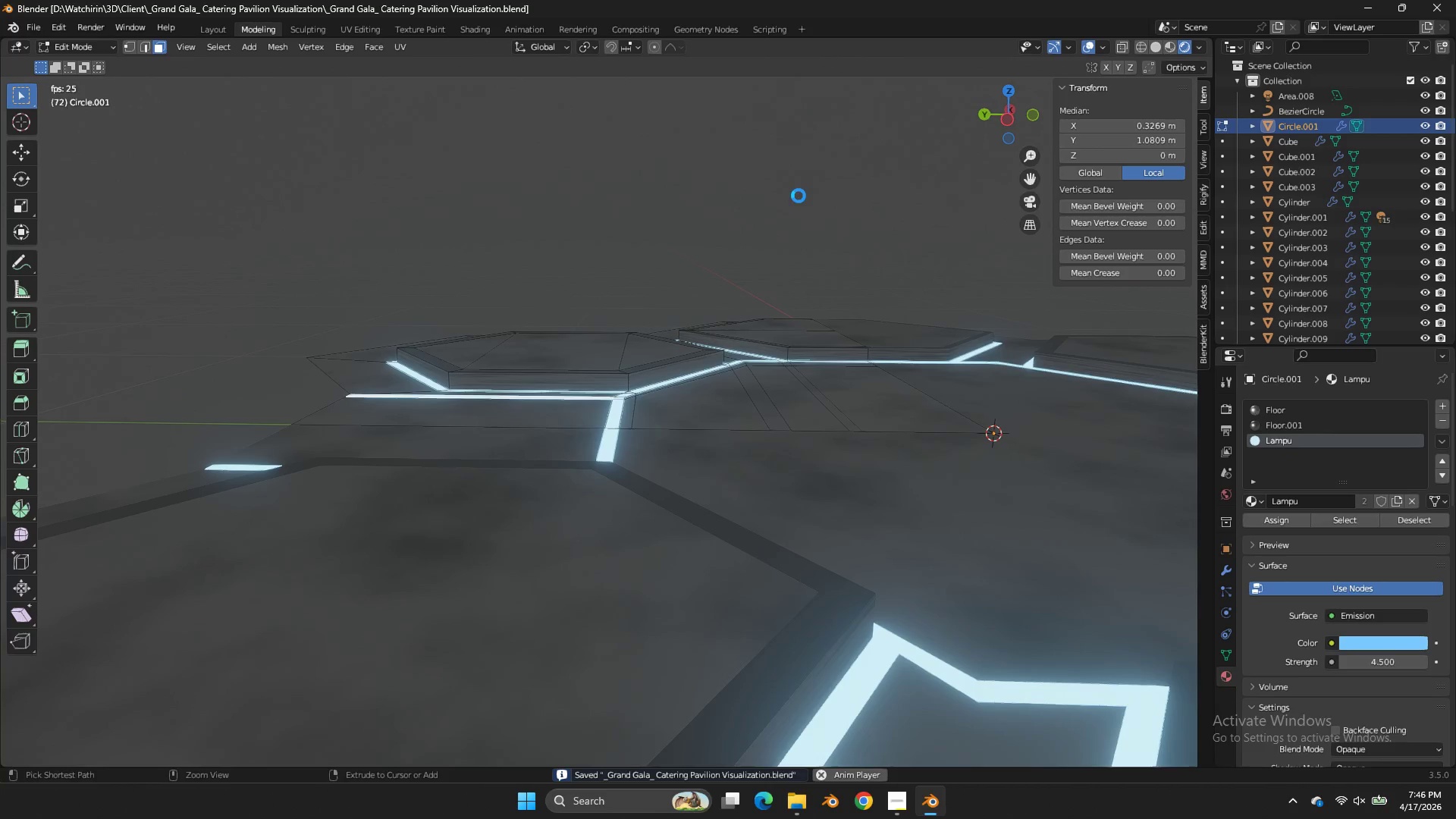 
key(Control+S)
 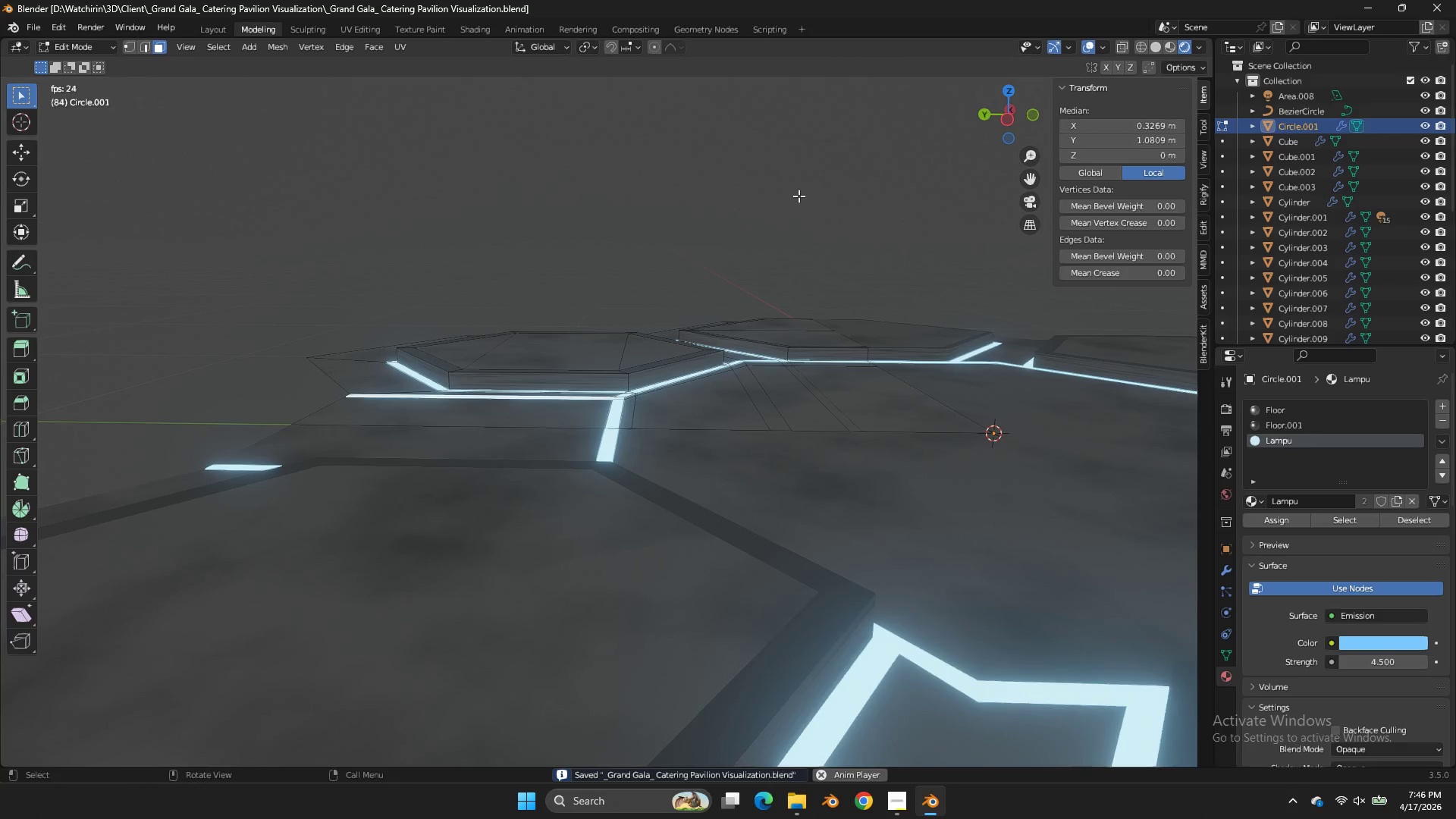 
key(NumpadDivide)
 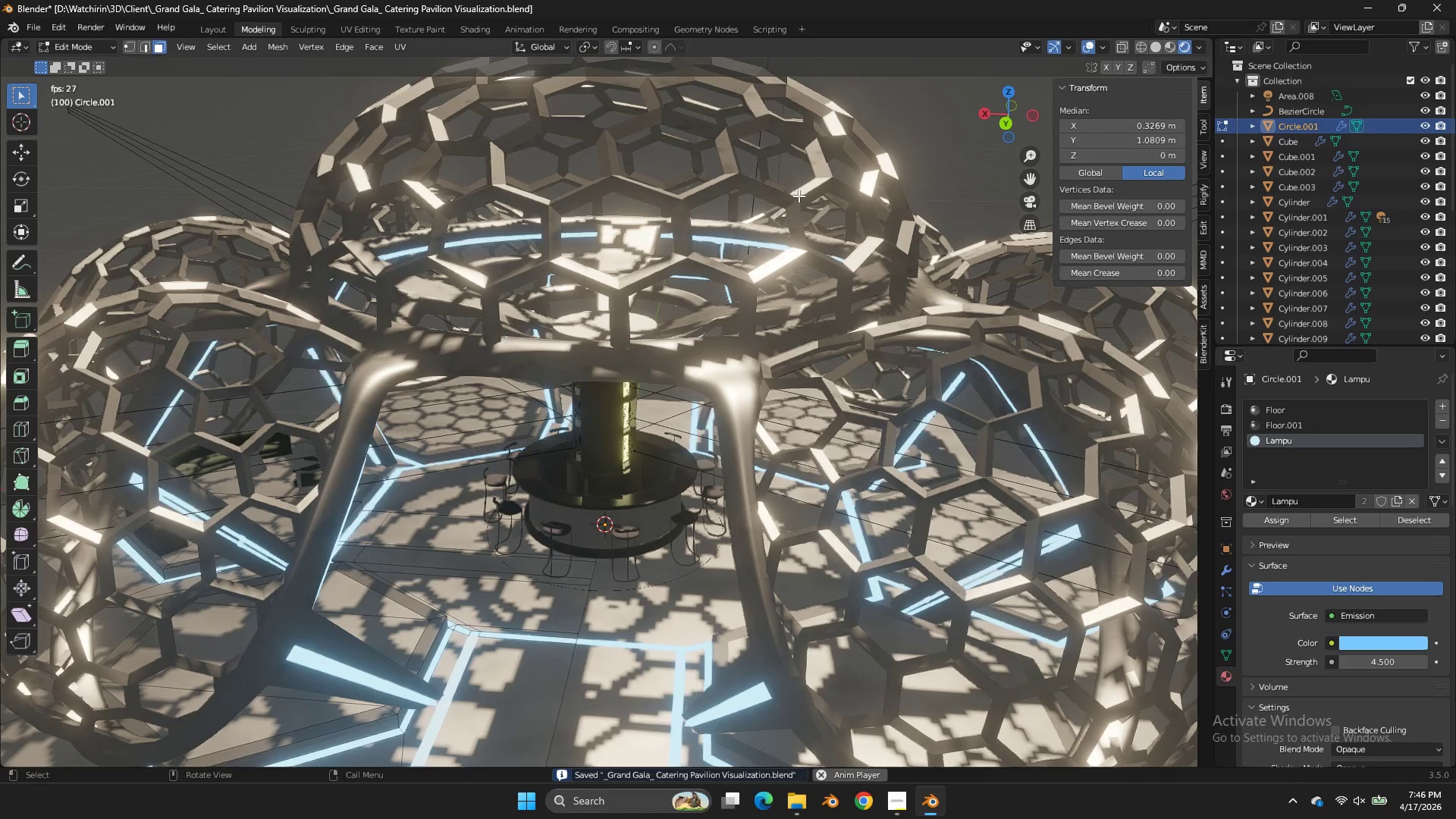 
key(Tab)
 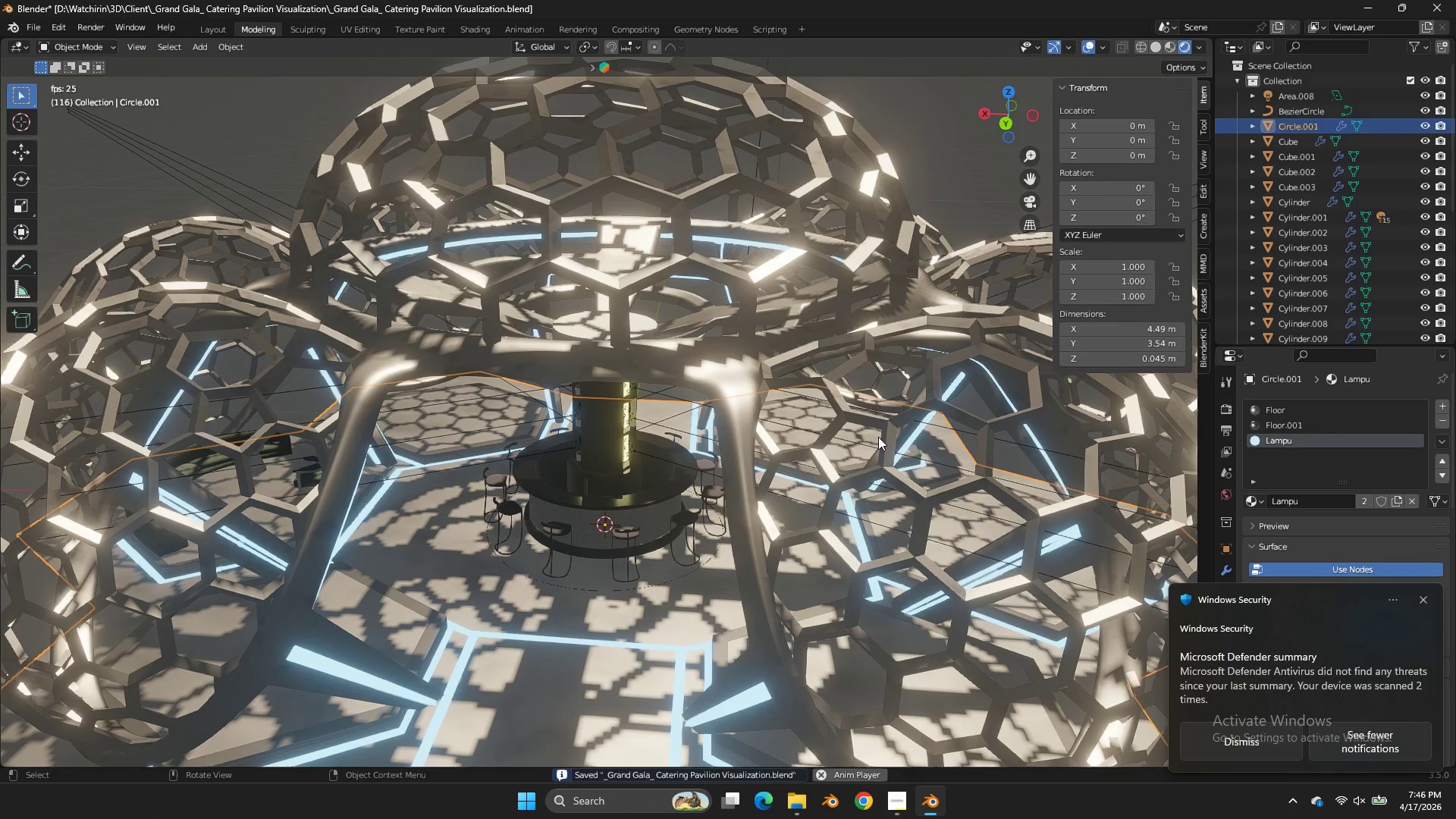 
key(Z)
 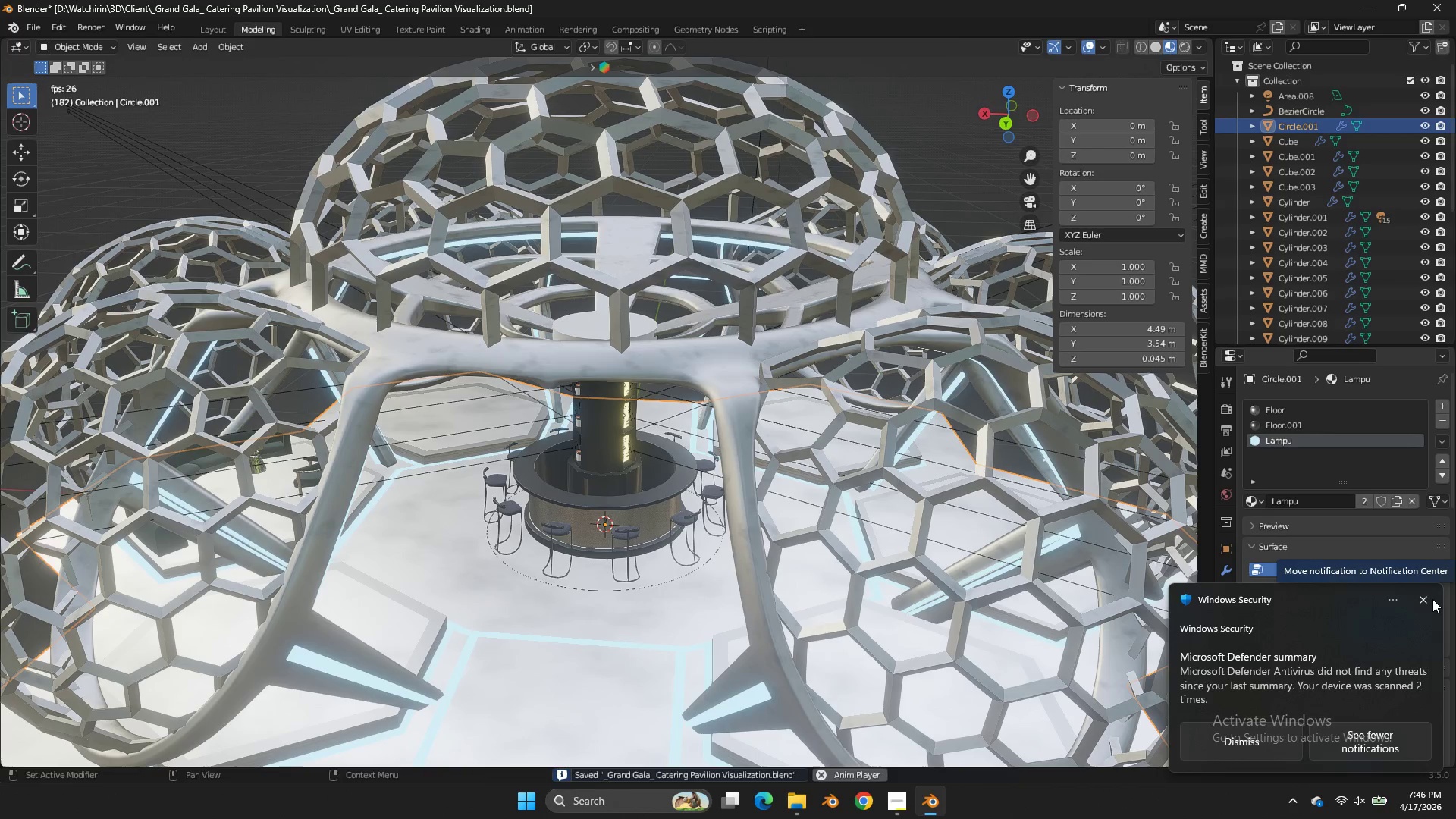 
double_click([1426, 601])
 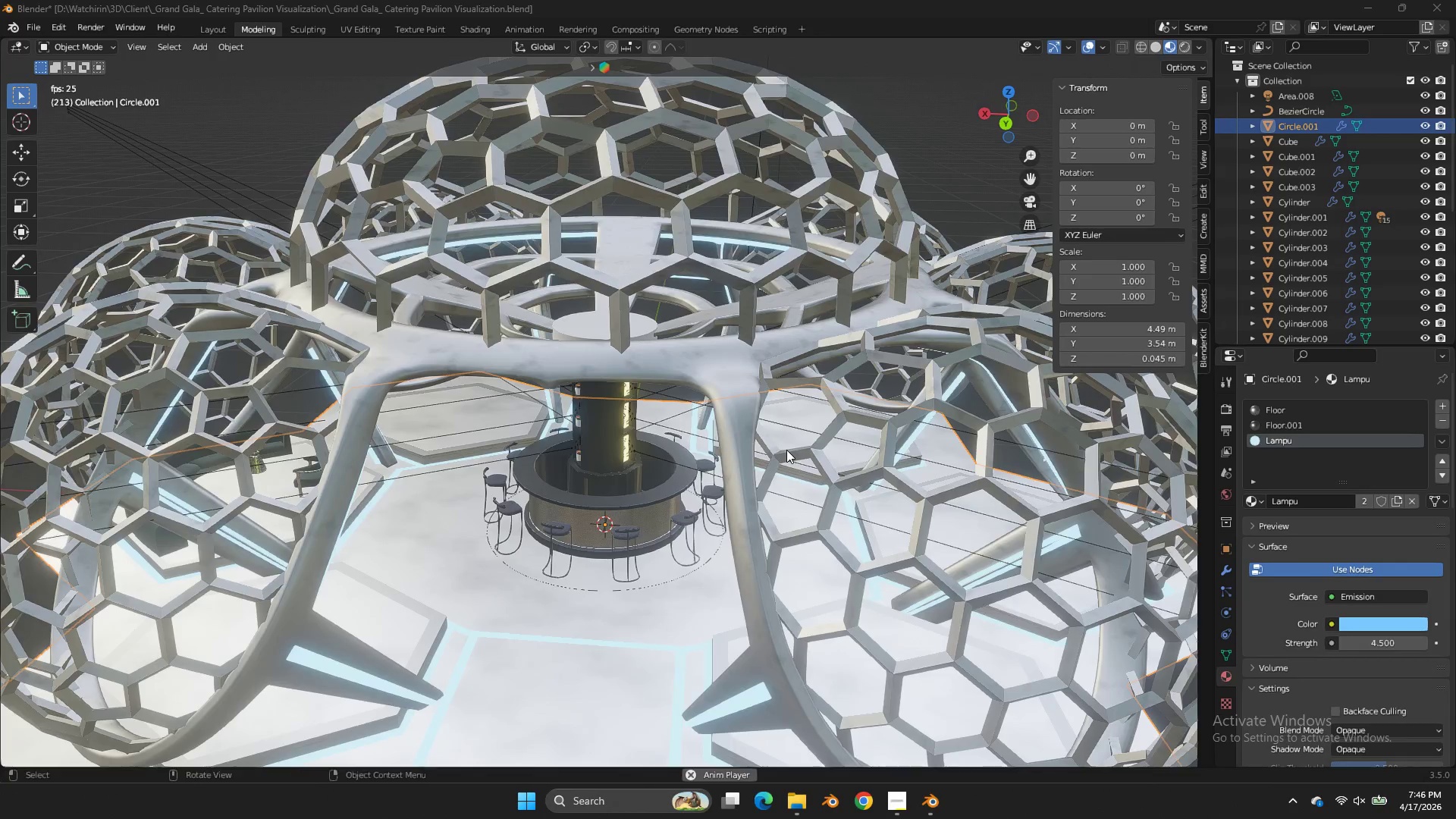 
key(Control+ControlLeft)
 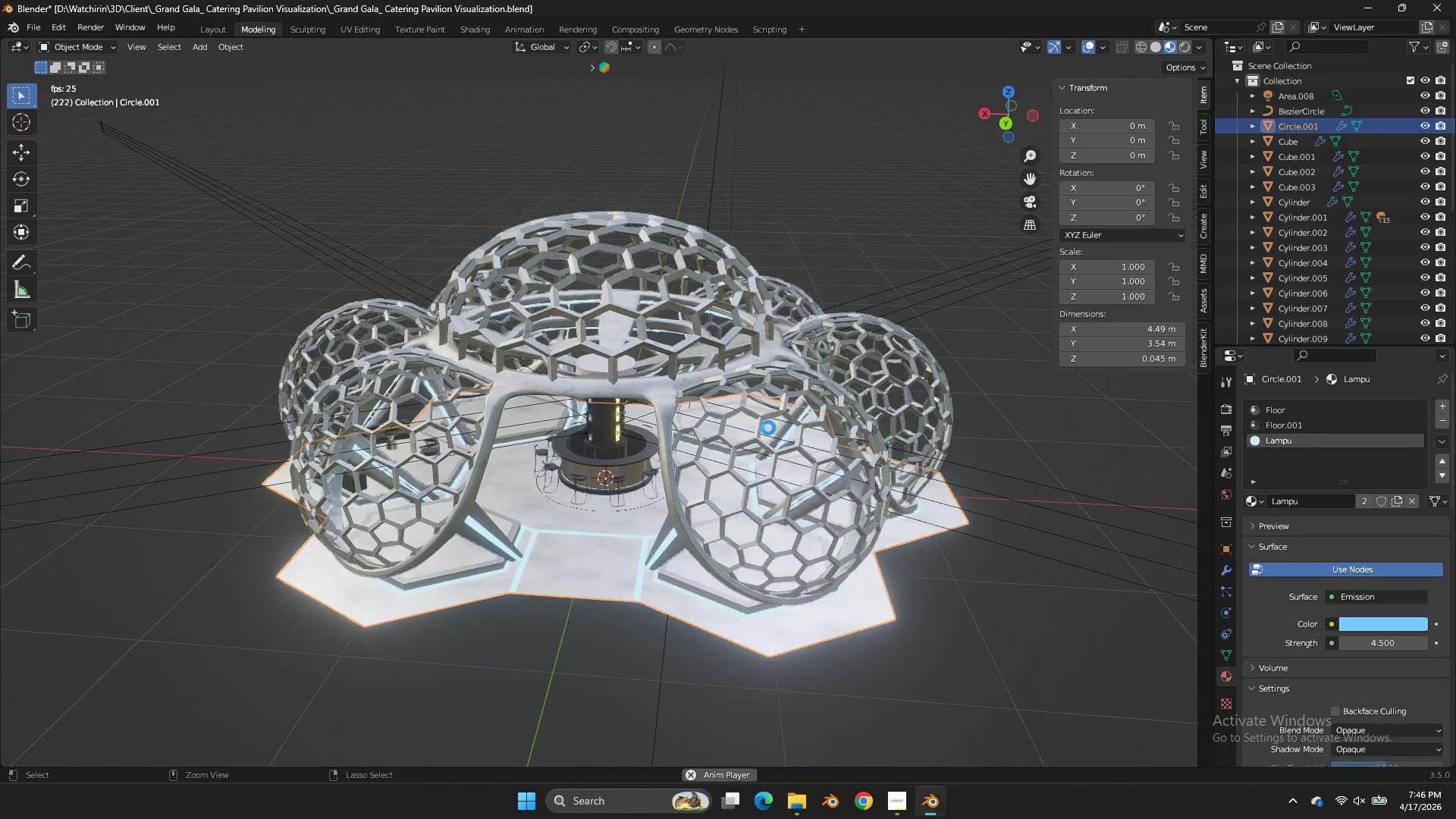 
key(Control+S)
 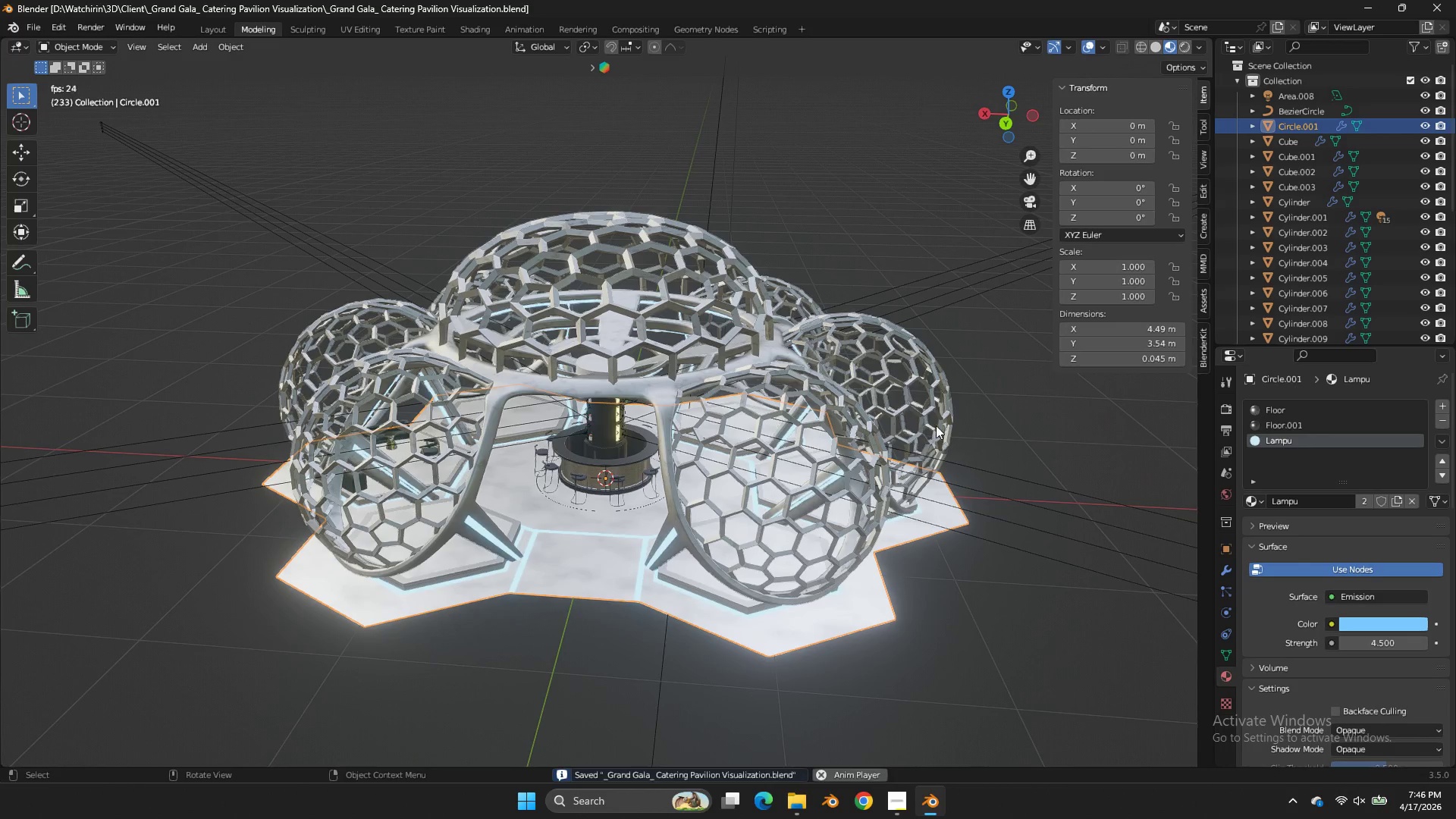 
scroll: coordinate [786, 450], scroll_direction: down, amount: 3.0
 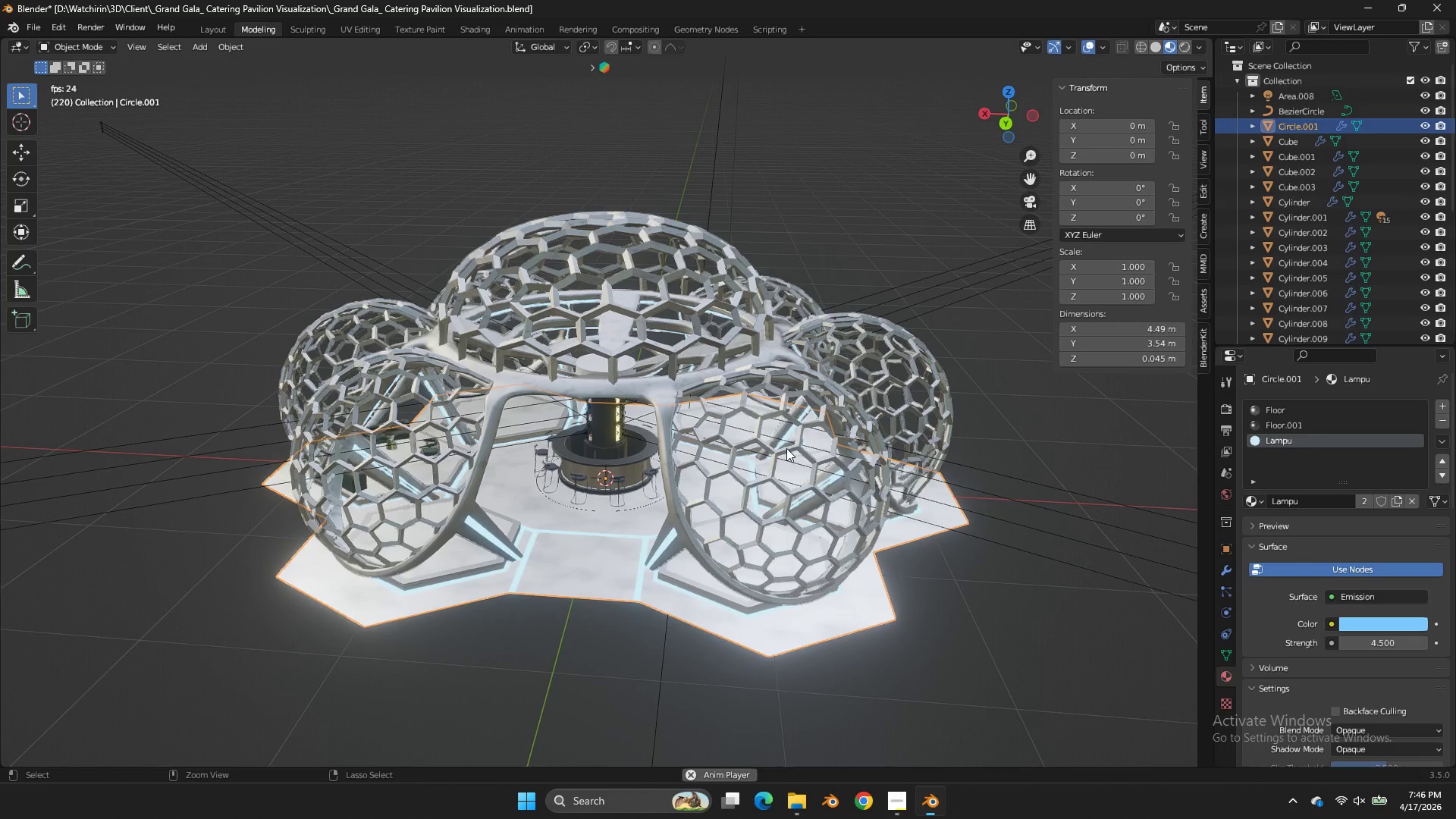 
key(Z)
 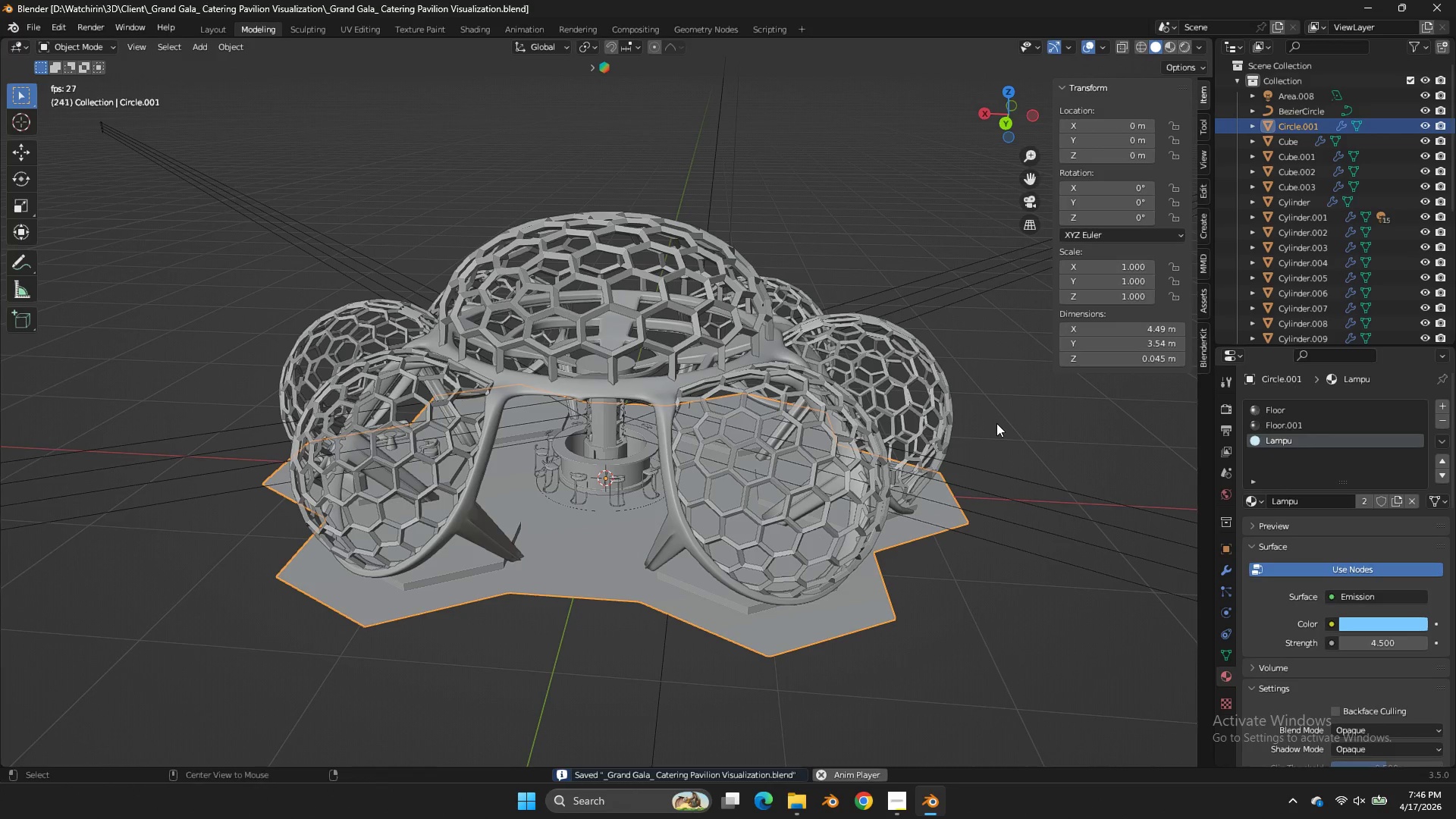 
key(Alt+AltLeft)
 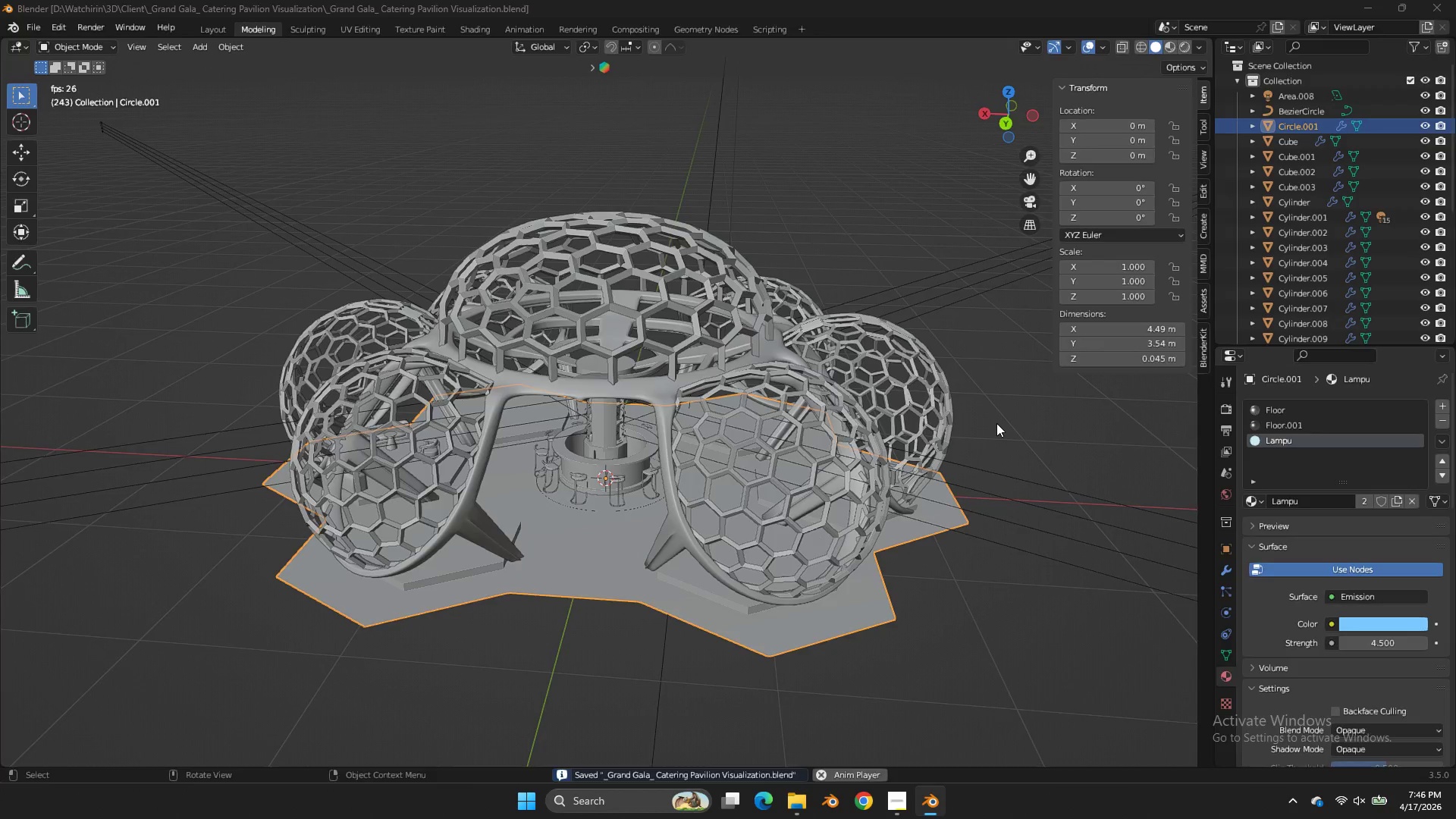 
key(Alt+Tab)